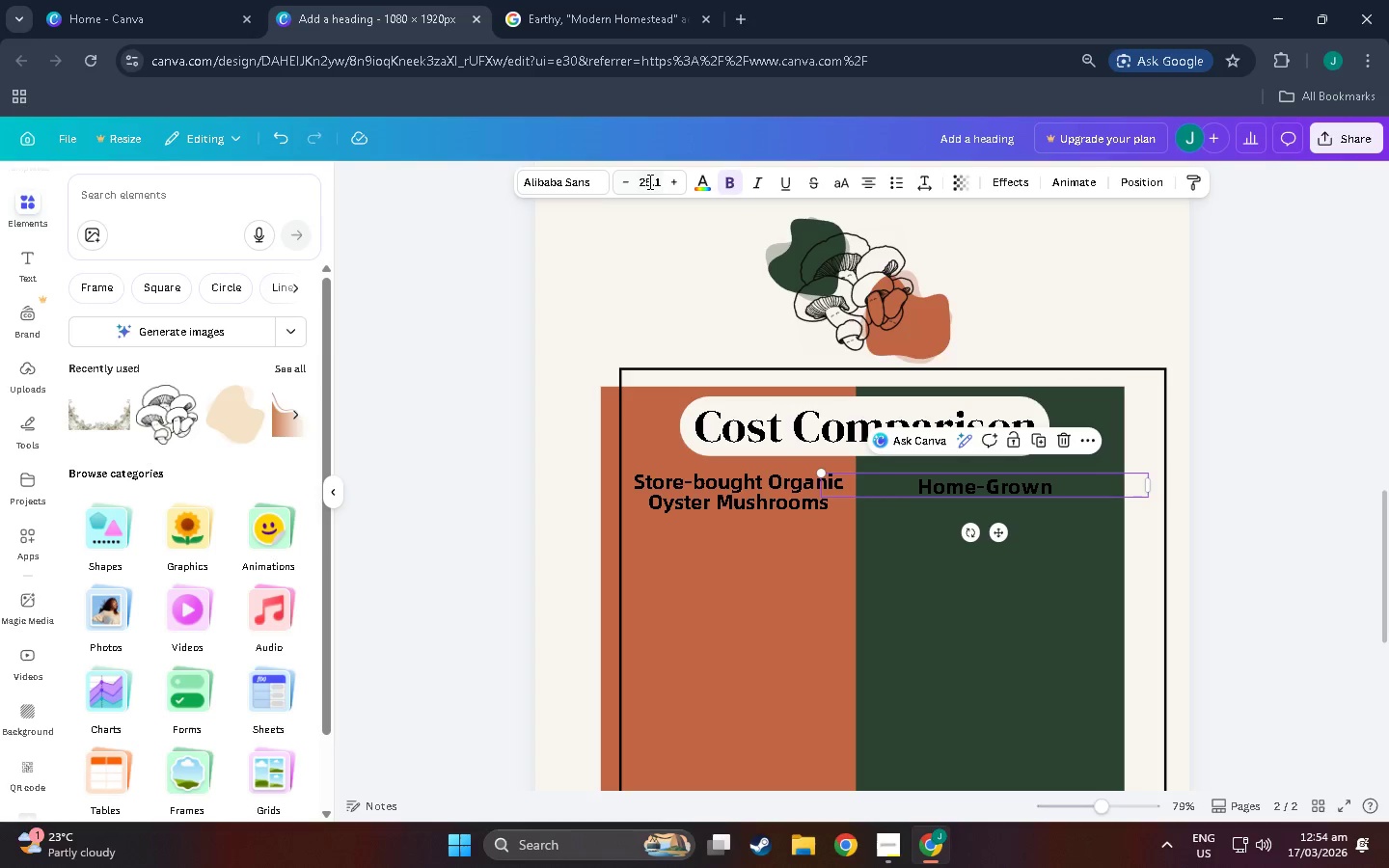 
left_click([647, 179])
 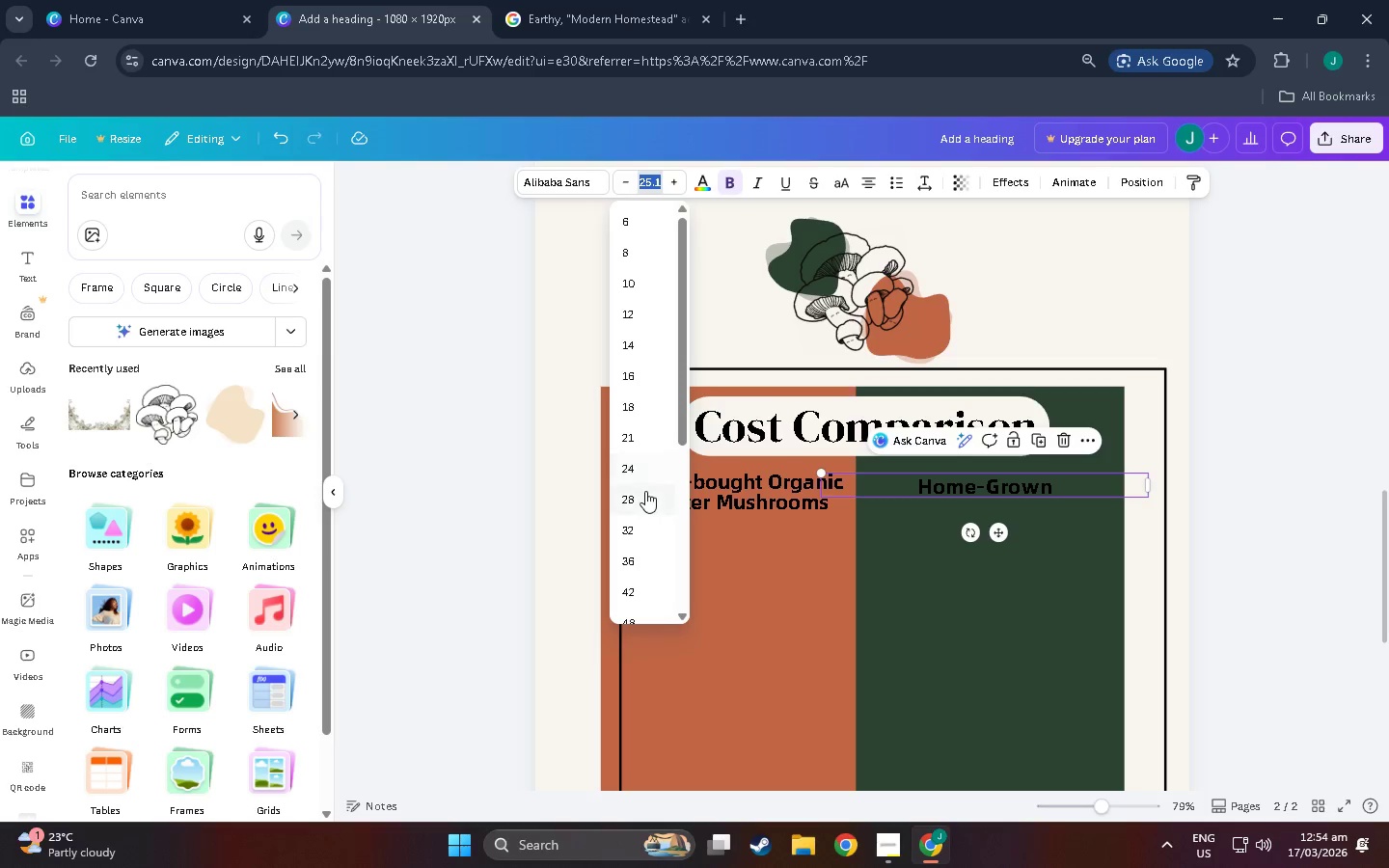 
left_click([638, 467])
 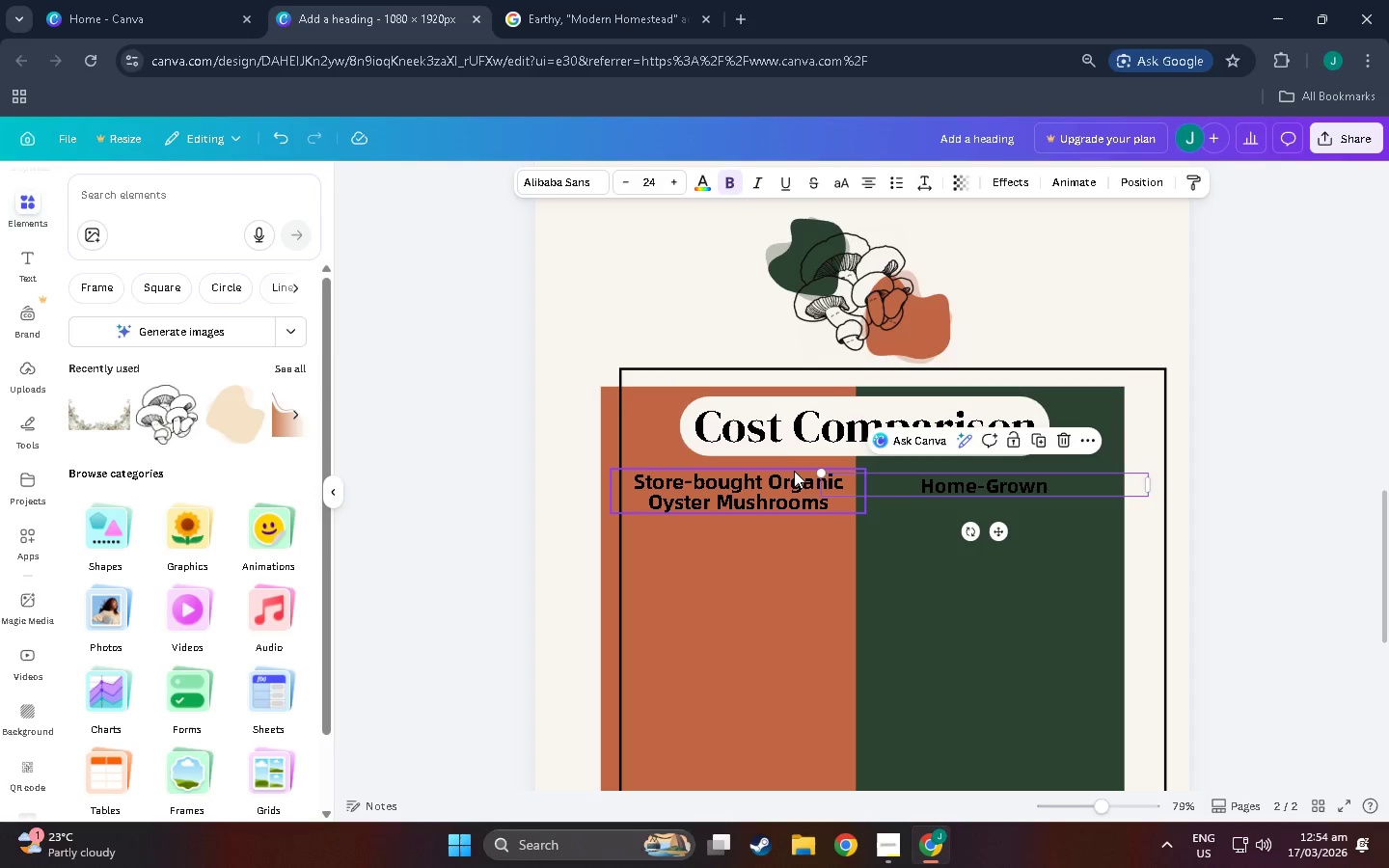 
left_click([757, 483])
 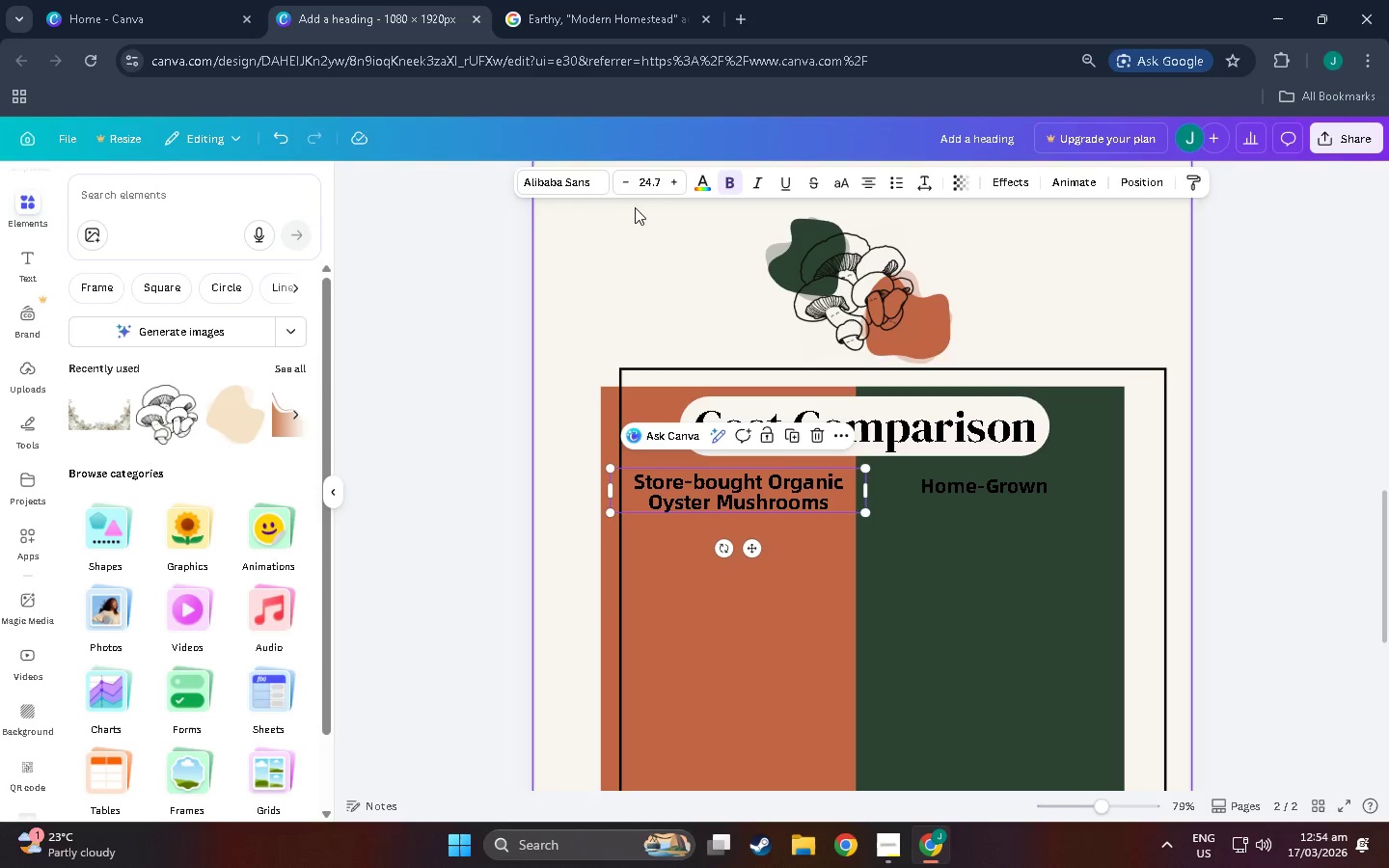 
left_click([649, 180])
 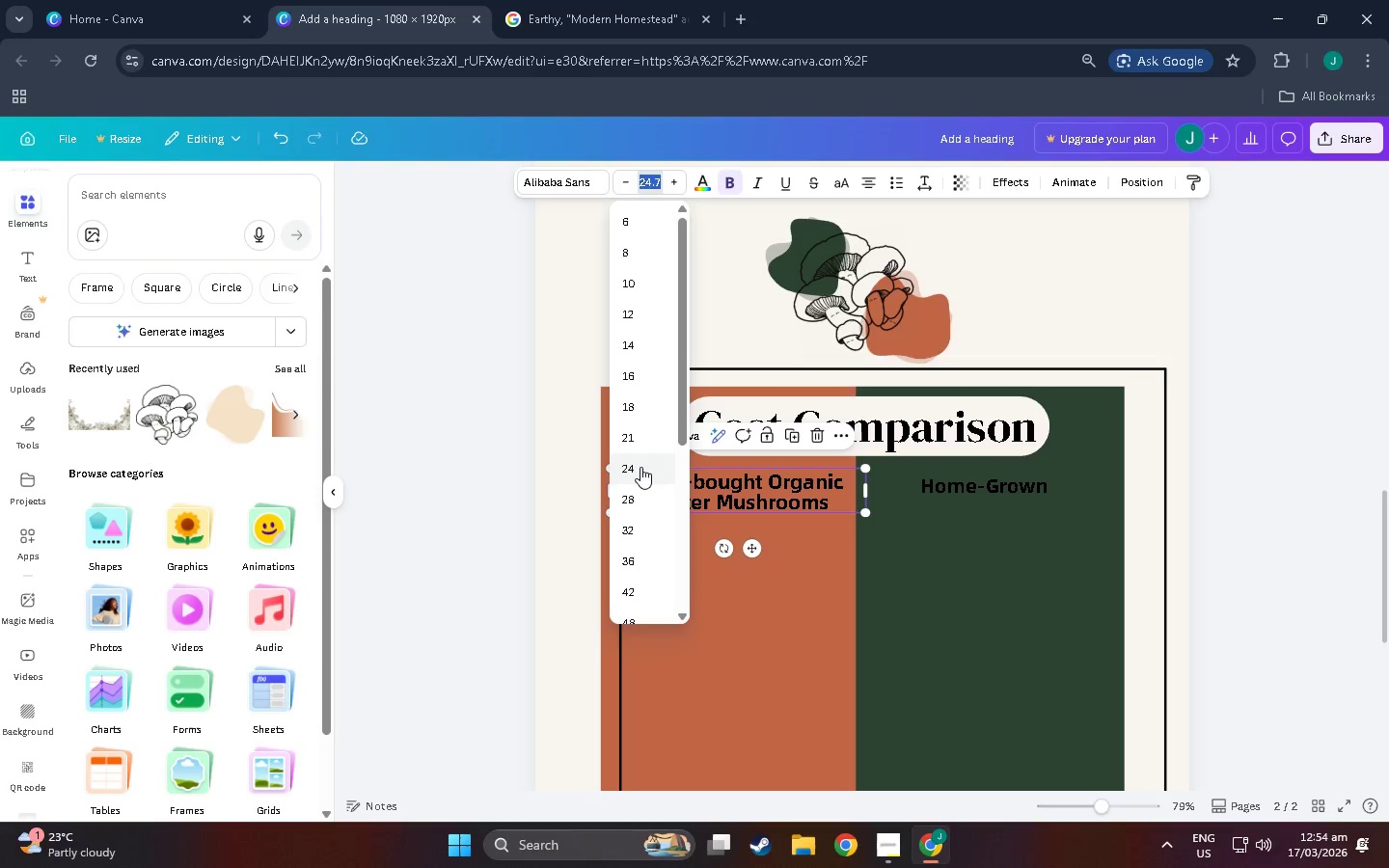 
double_click([875, 559])
 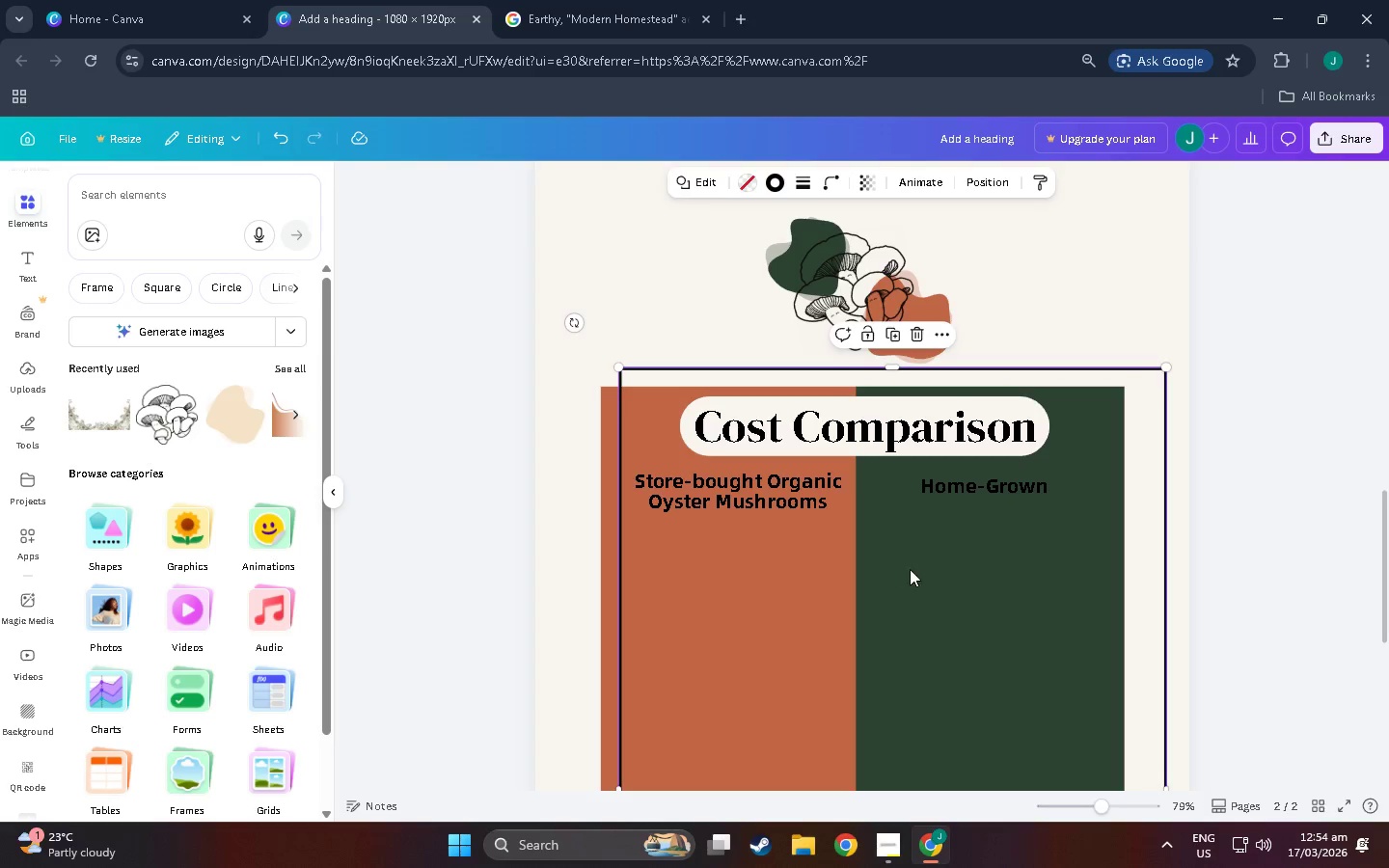 
scroll: coordinate [928, 569], scroll_direction: down, amount: 4.0
 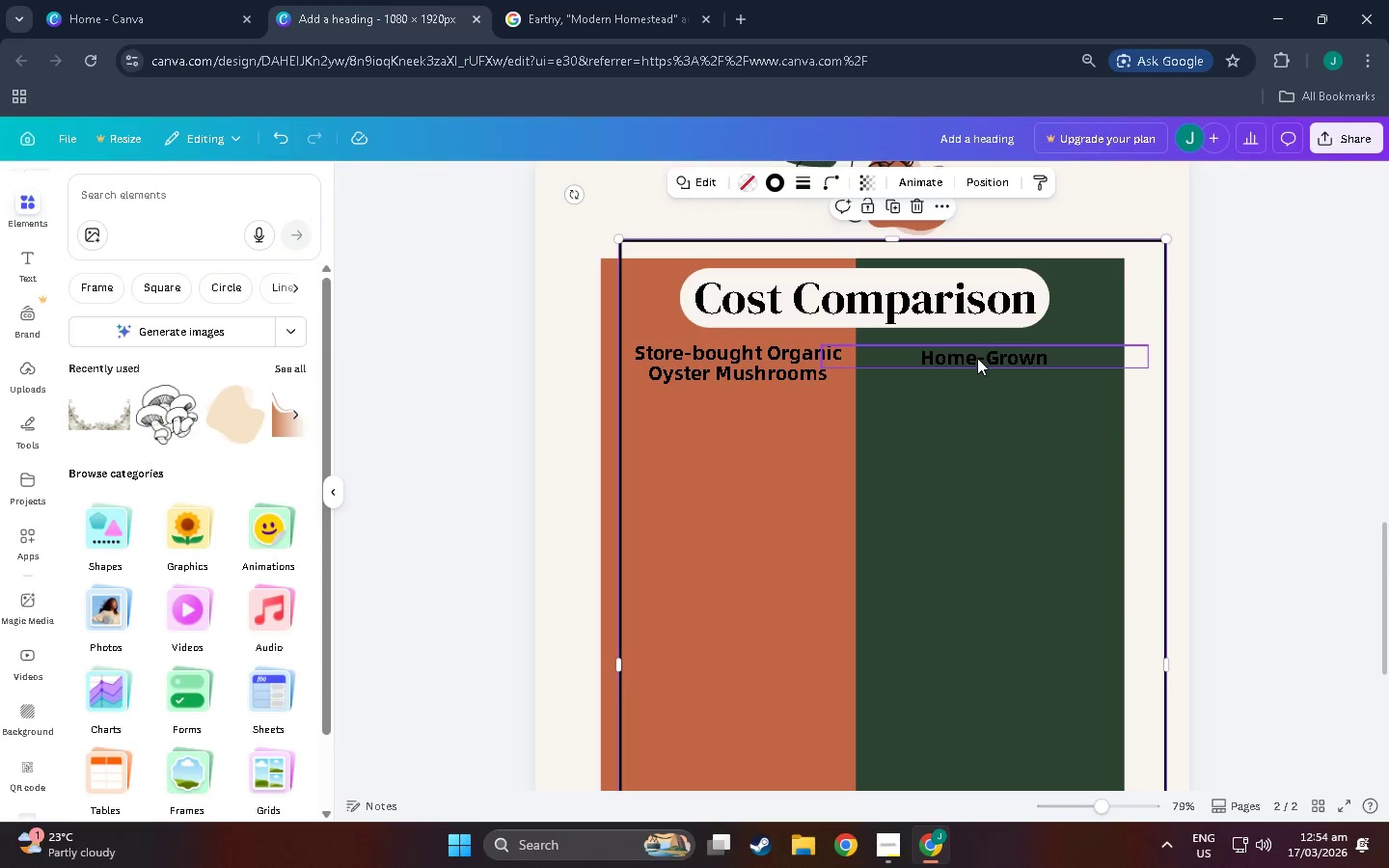 
left_click_drag(start_coordinate=[977, 357], to_coordinate=[977, 362])
 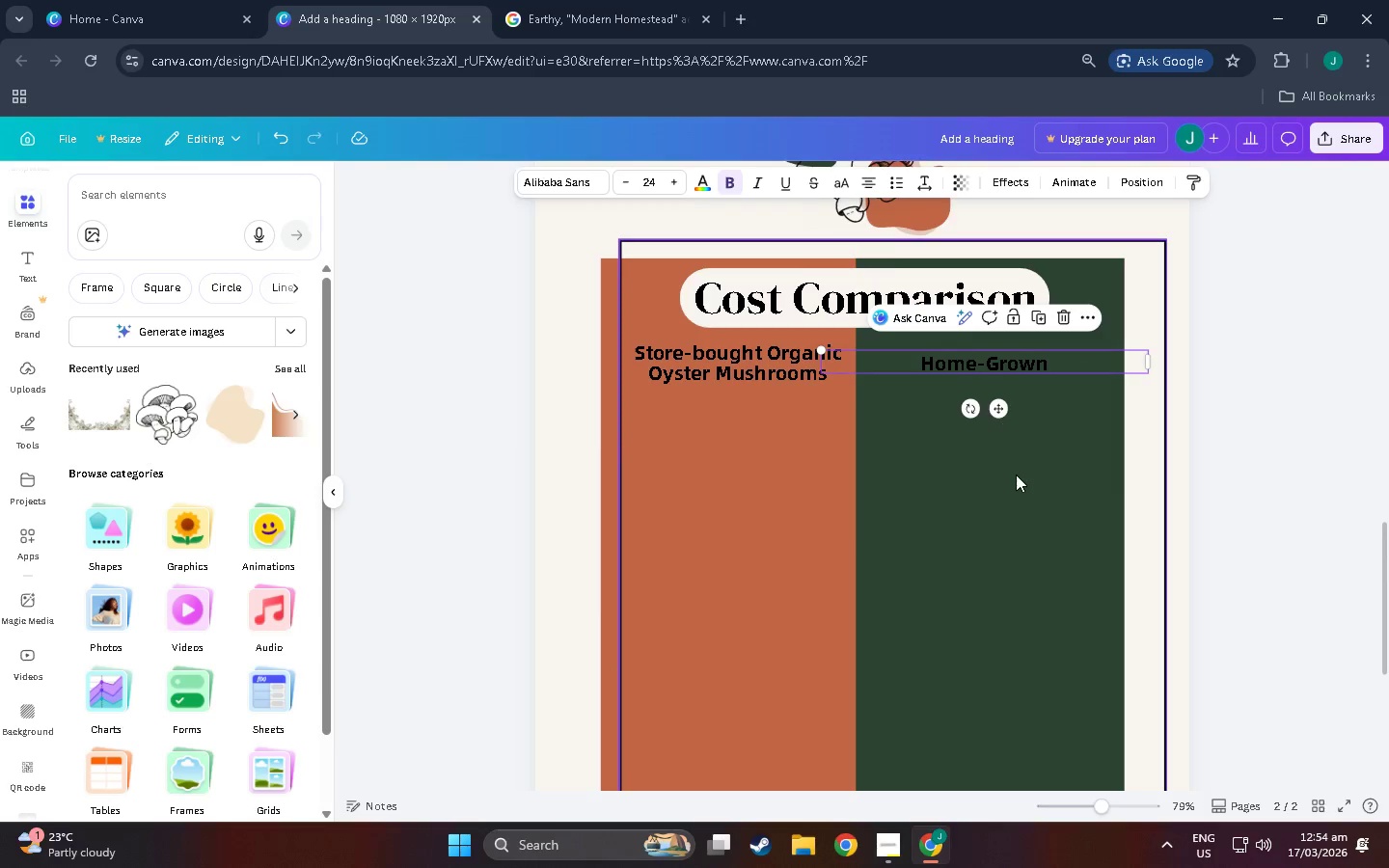 
left_click([1016, 475])
 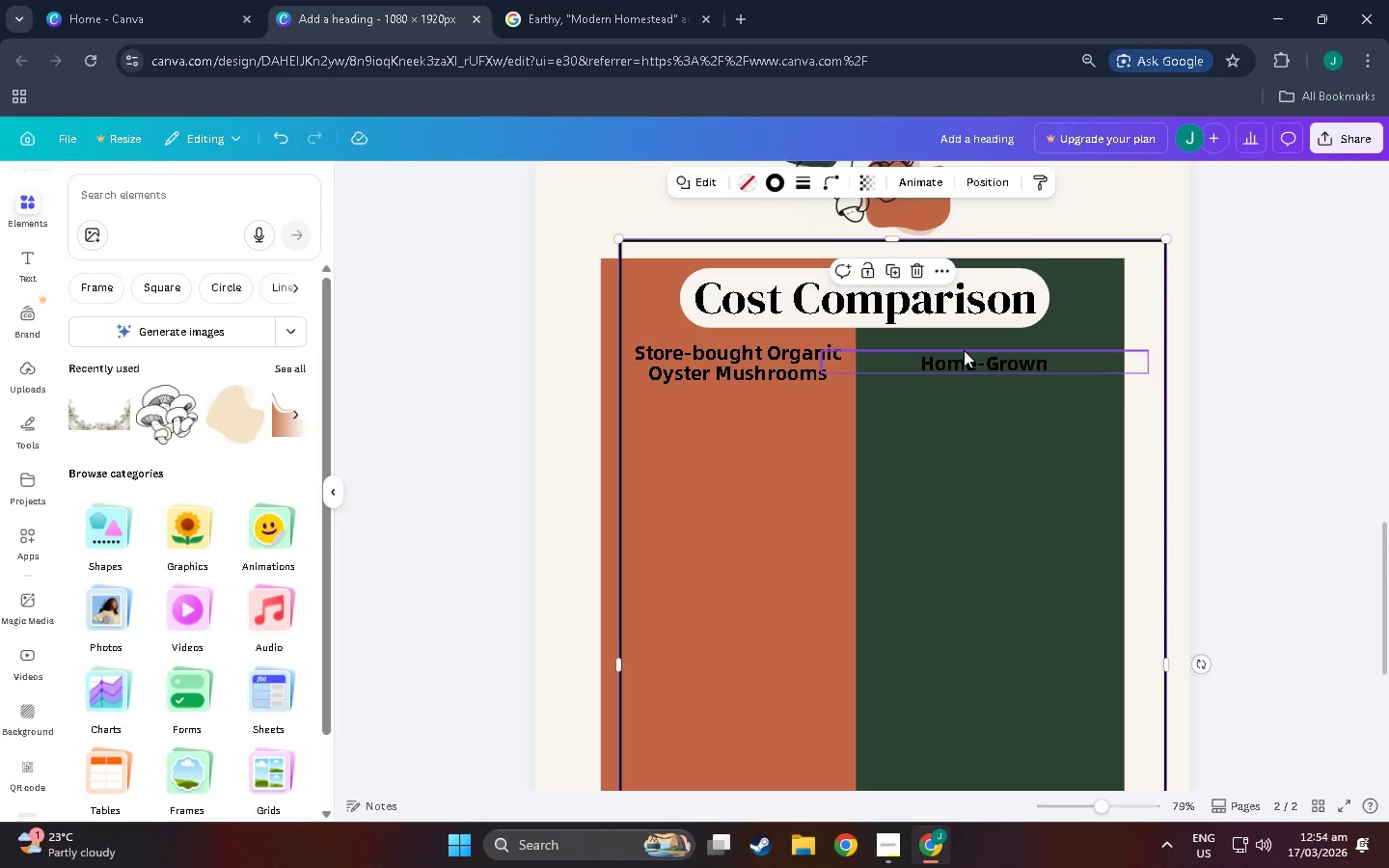 
left_click([964, 355])
 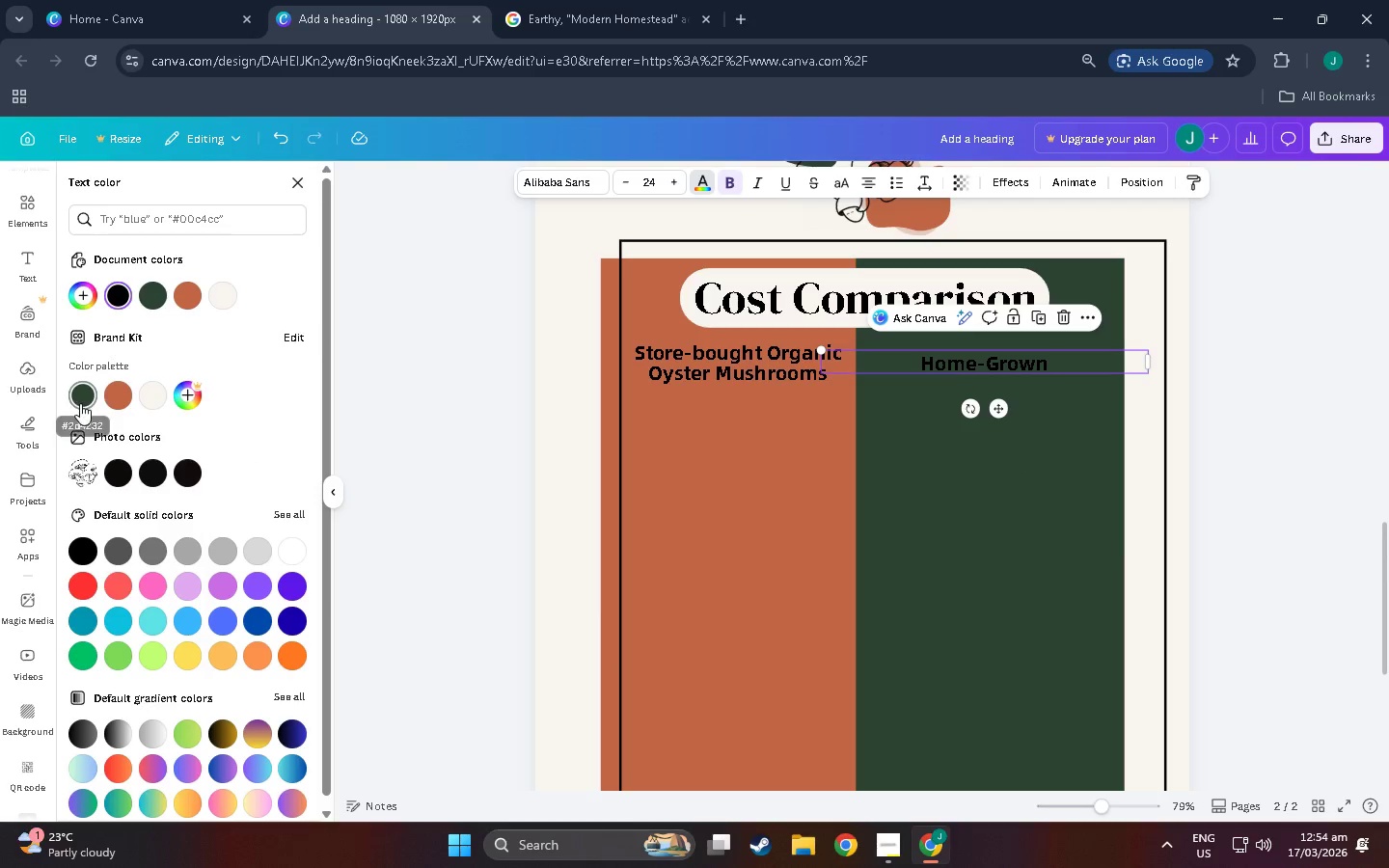 
wait(5.25)
 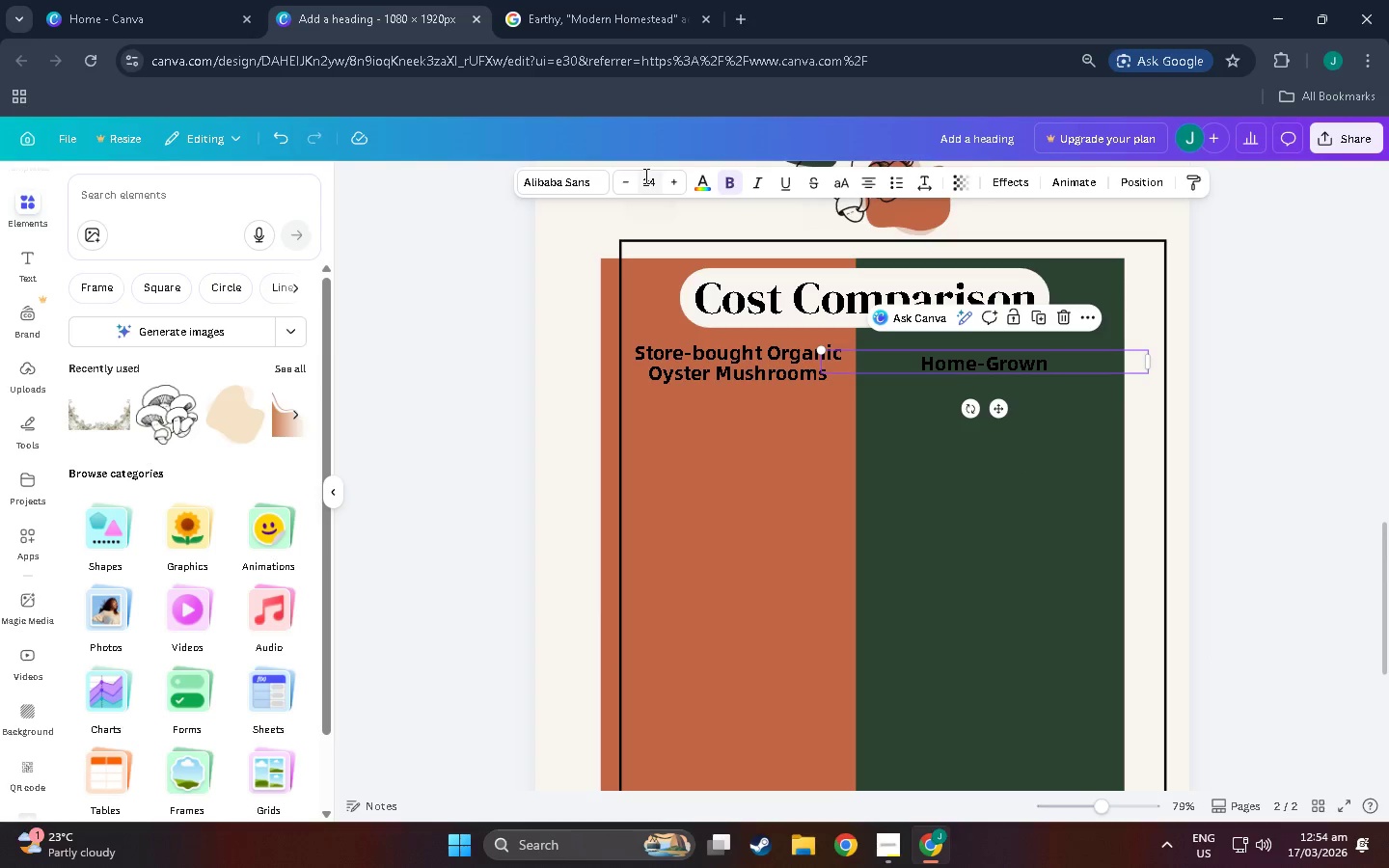 
left_click([108, 403])
 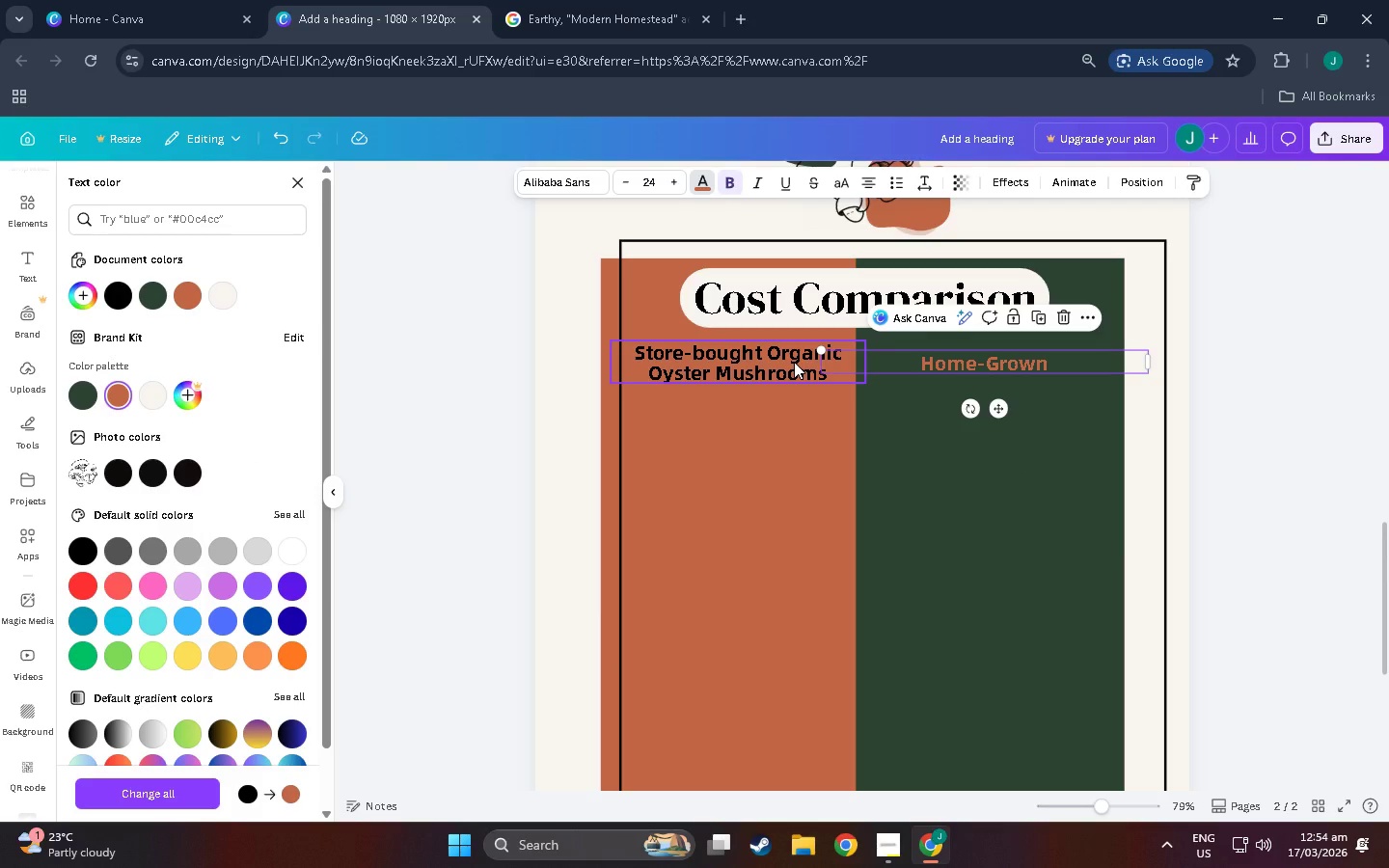 
left_click([794, 362])
 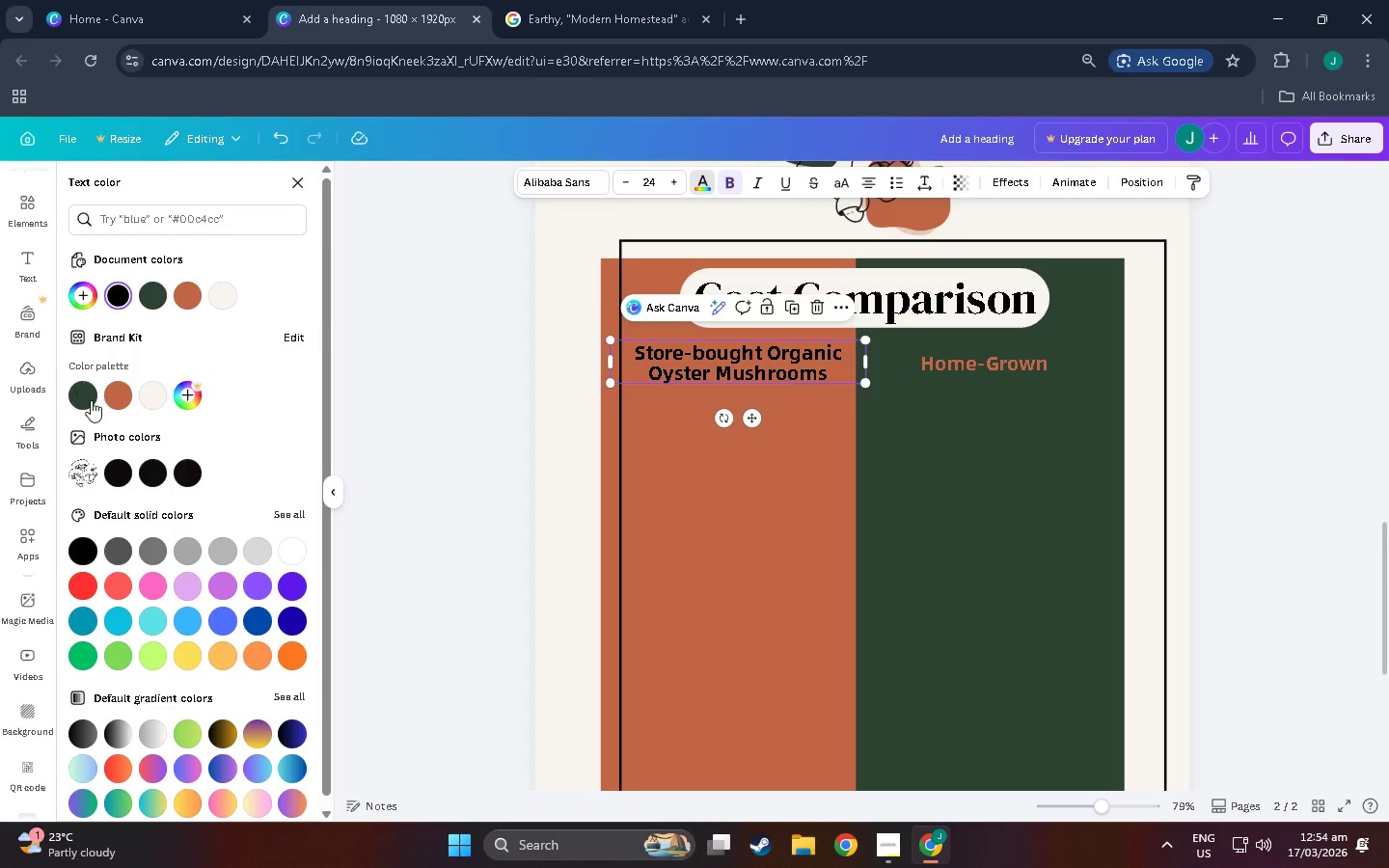 
left_click([91, 400])
 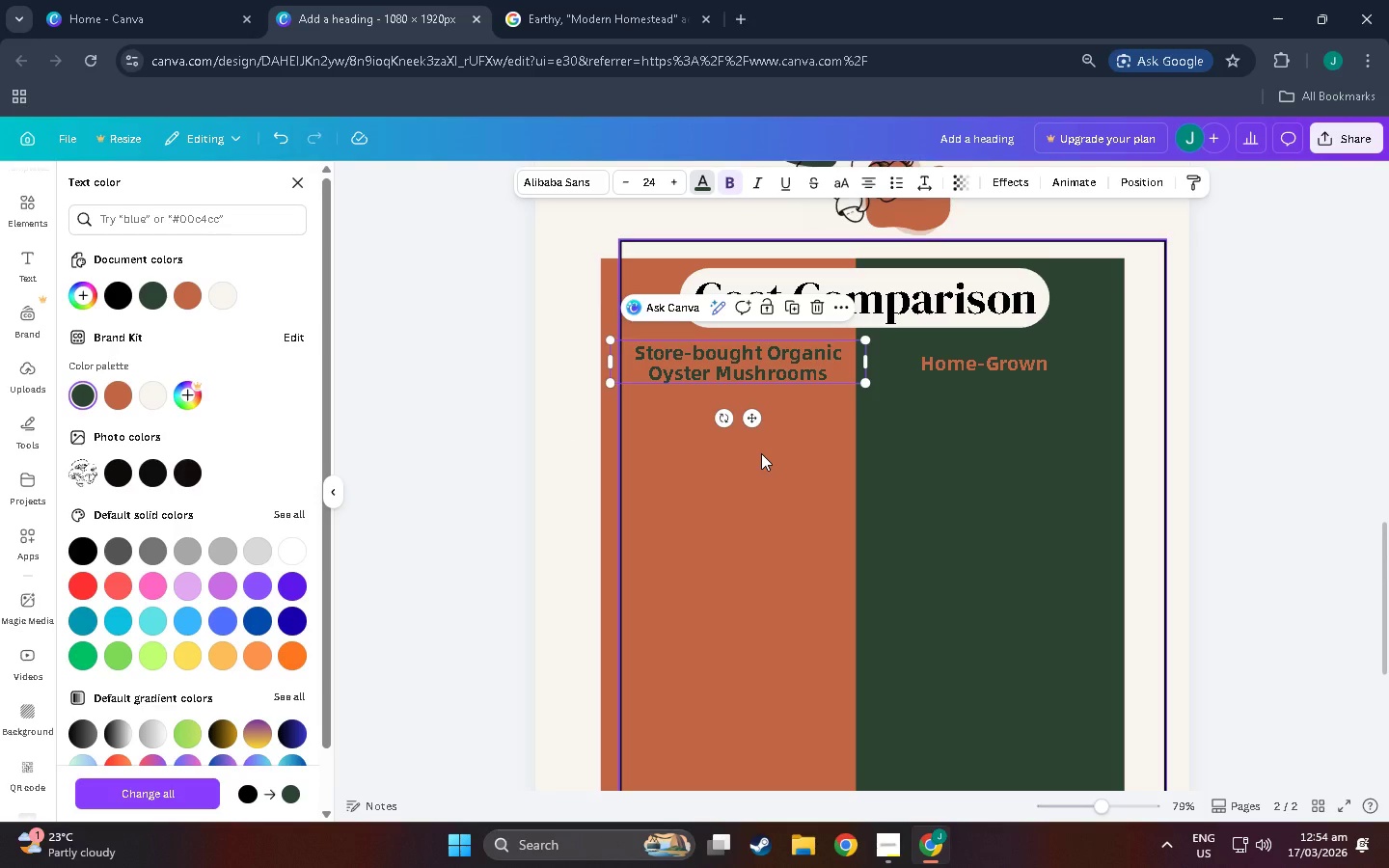 
left_click([1021, 376])
 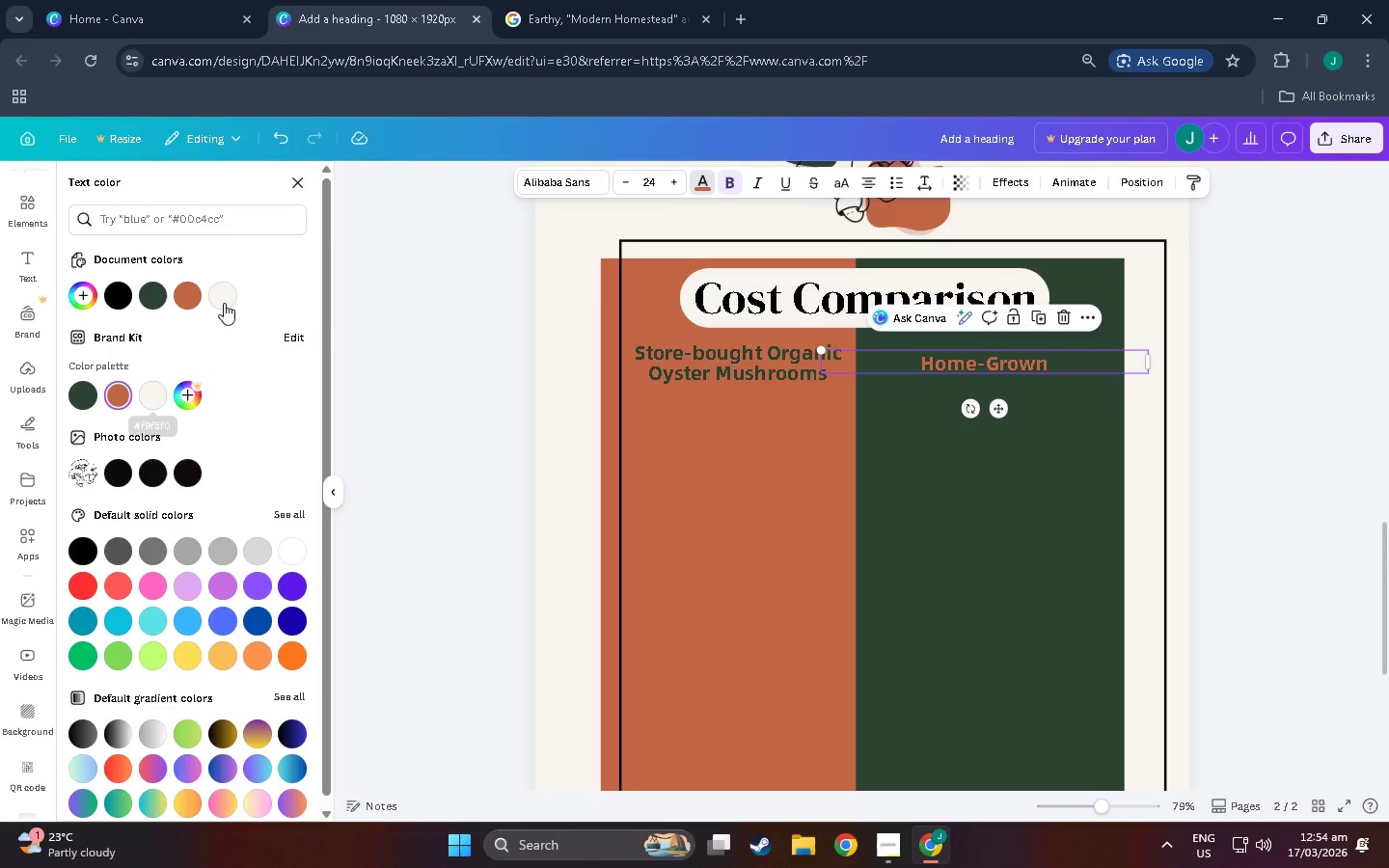 
left_click([149, 391])
 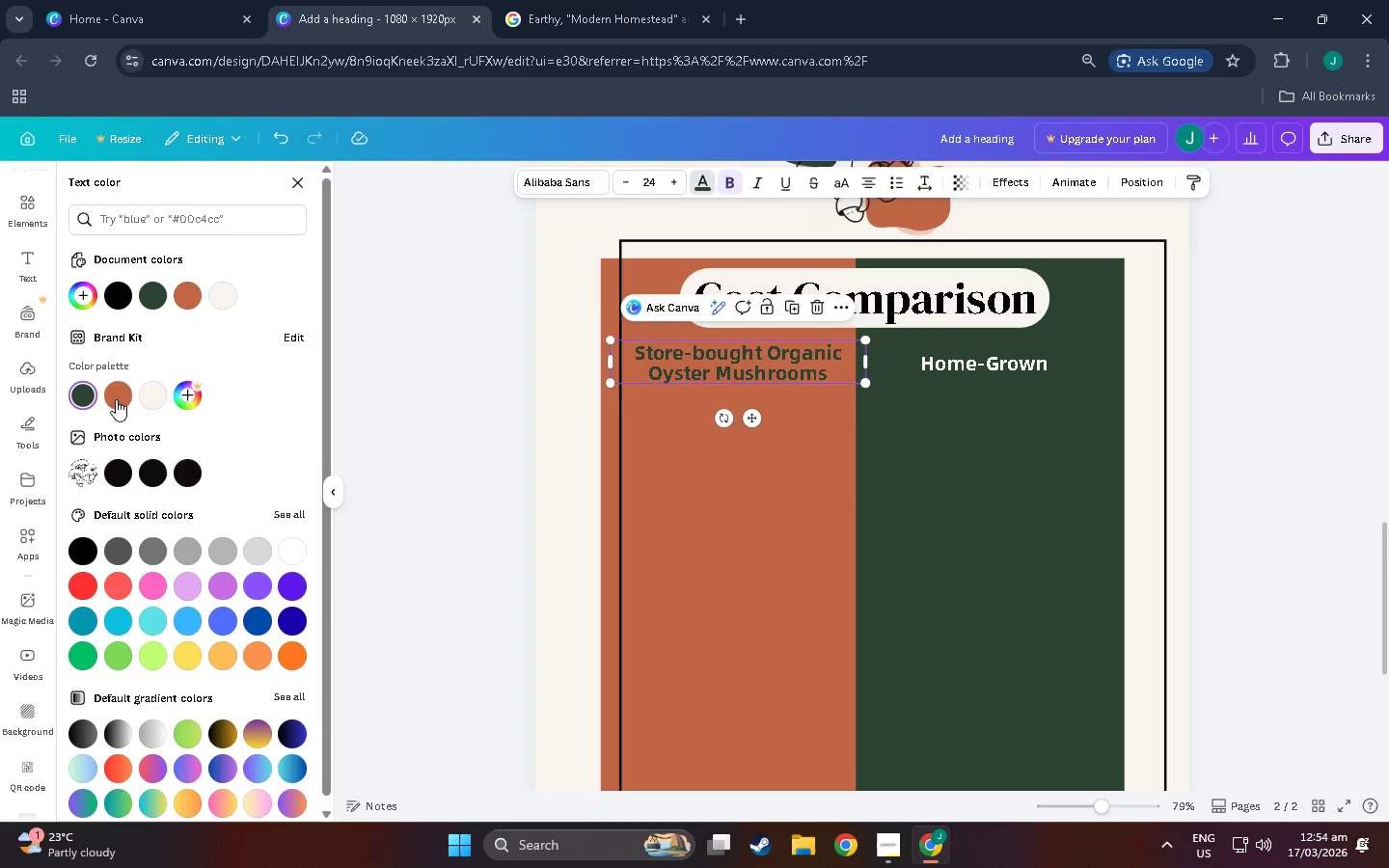 
wait(5.28)
 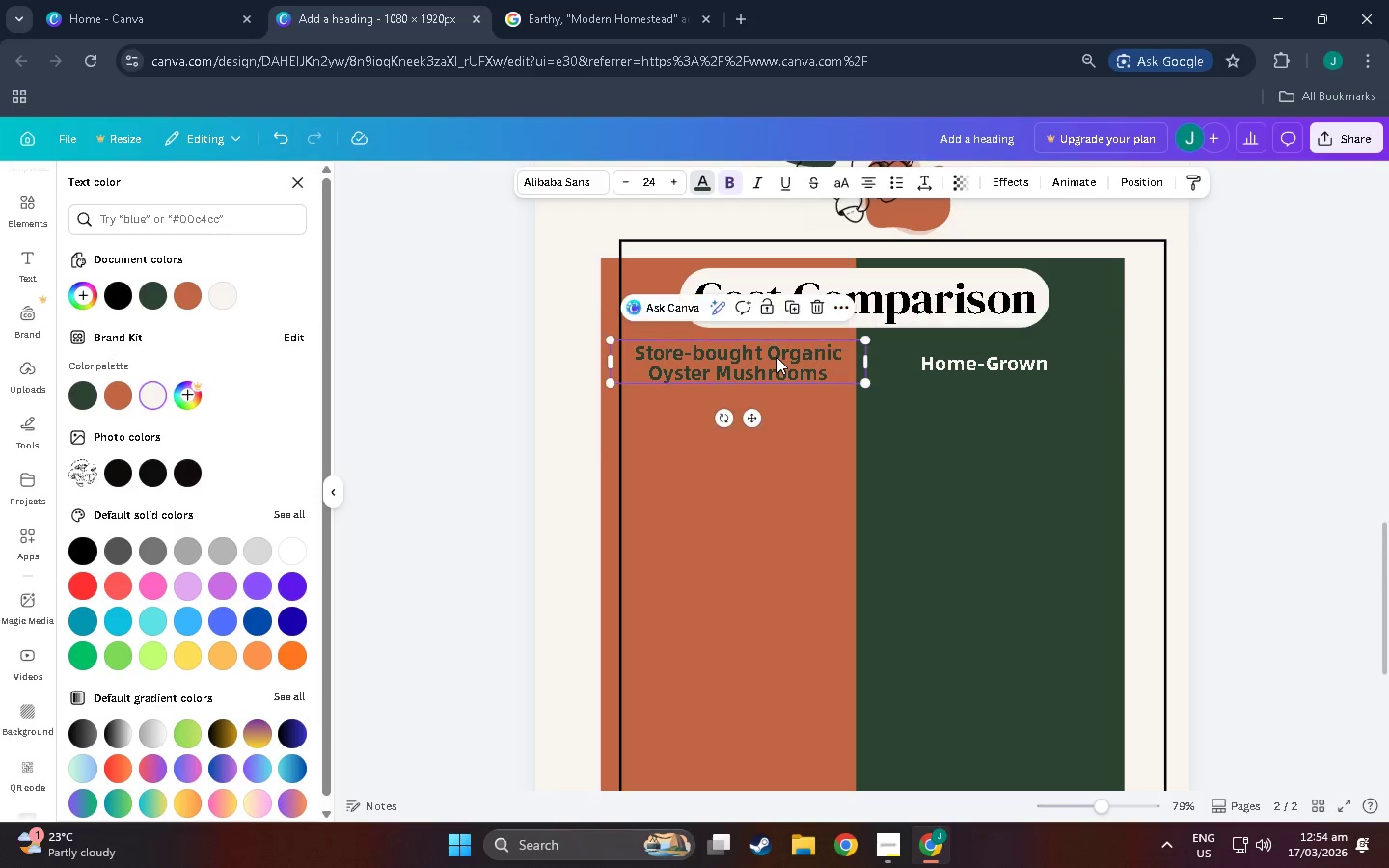 
left_click([150, 398])
 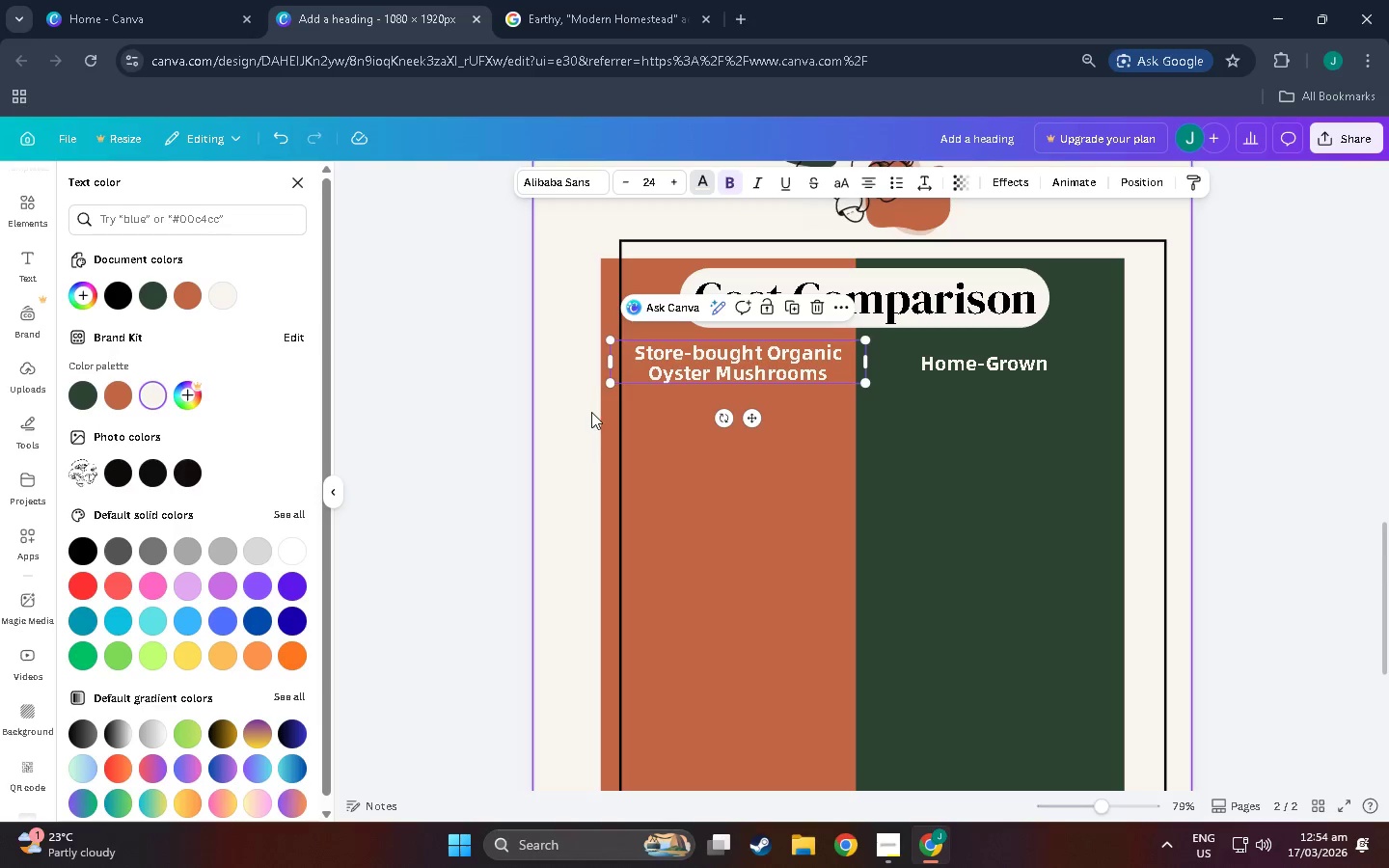 
double_click([548, 415])
 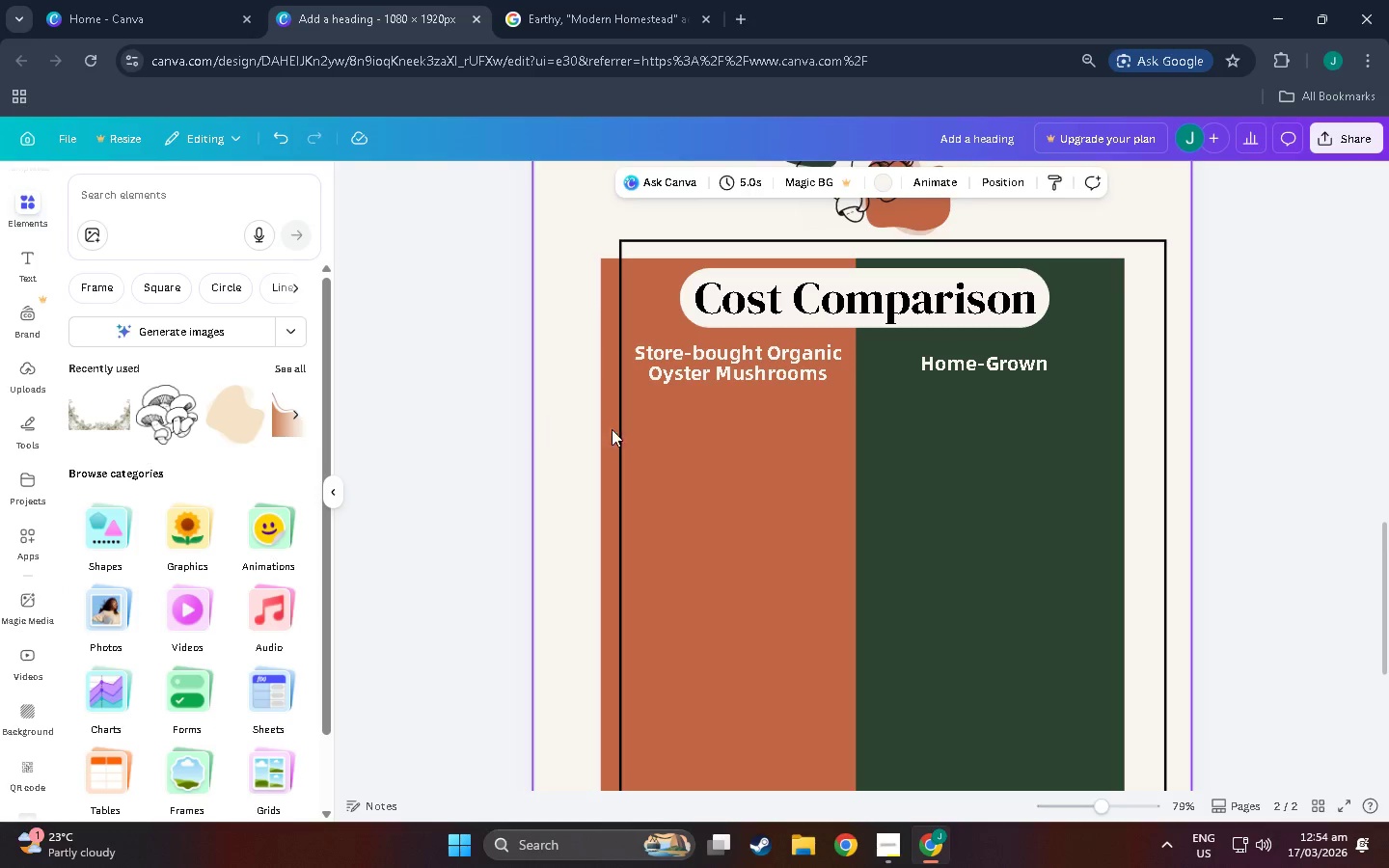 
scroll: coordinate [749, 438], scroll_direction: up, amount: 3.0
 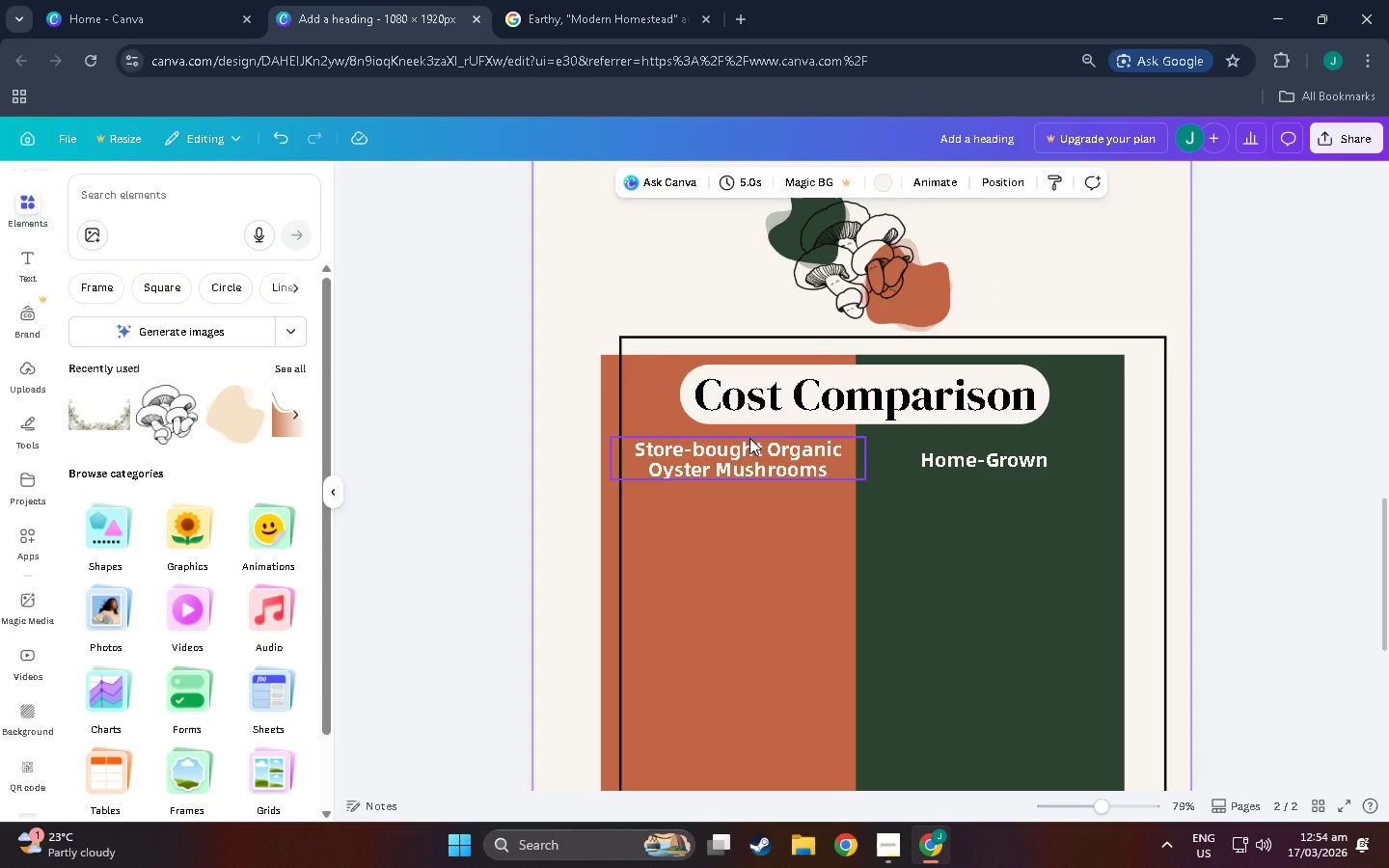 
wait(9.71)
 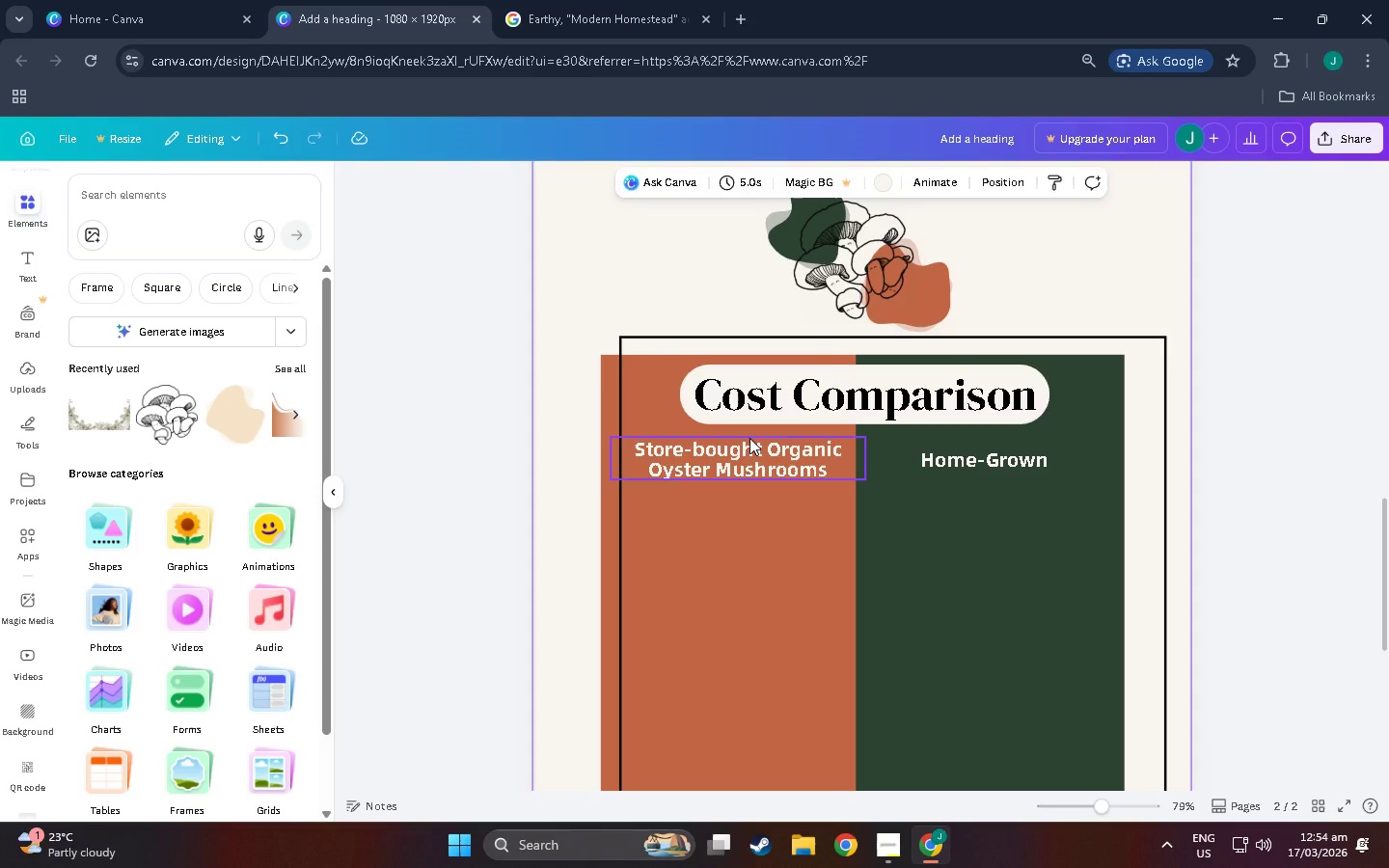 
scroll: coordinate [801, 397], scroll_direction: down, amount: 5.0
 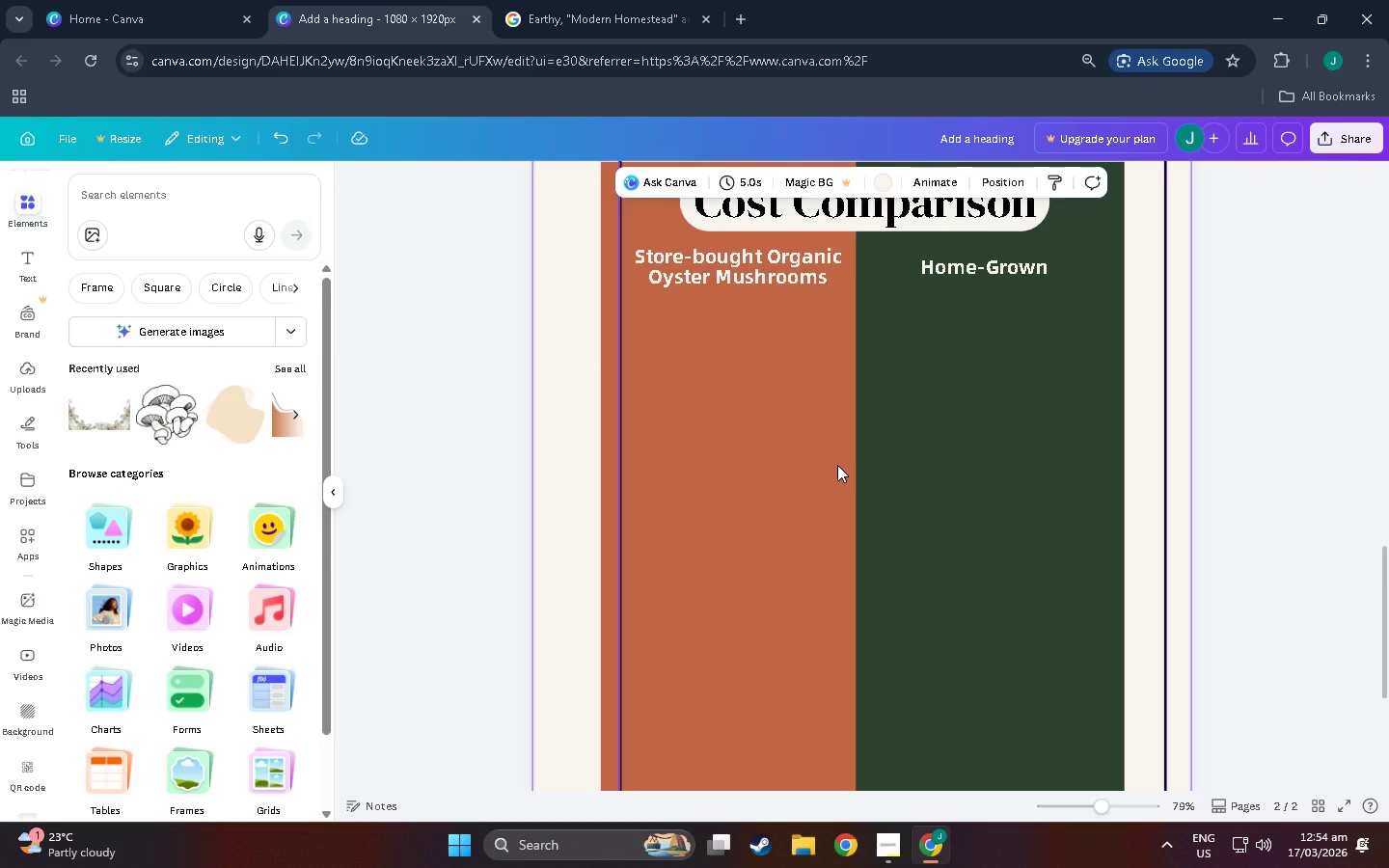 
left_click([924, 488])
 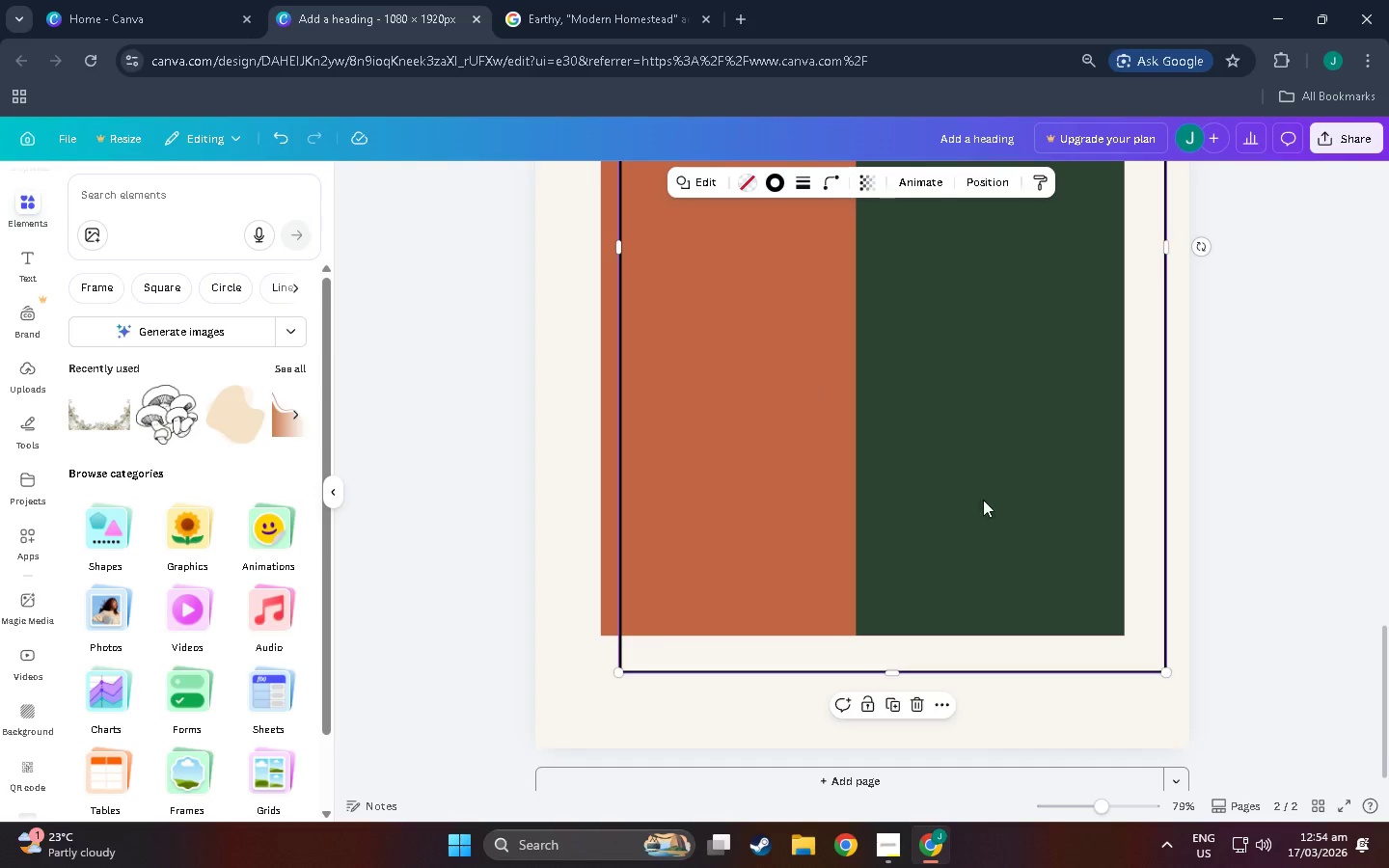 
scroll: coordinate [837, 465], scroll_direction: down, amount: 10.0
 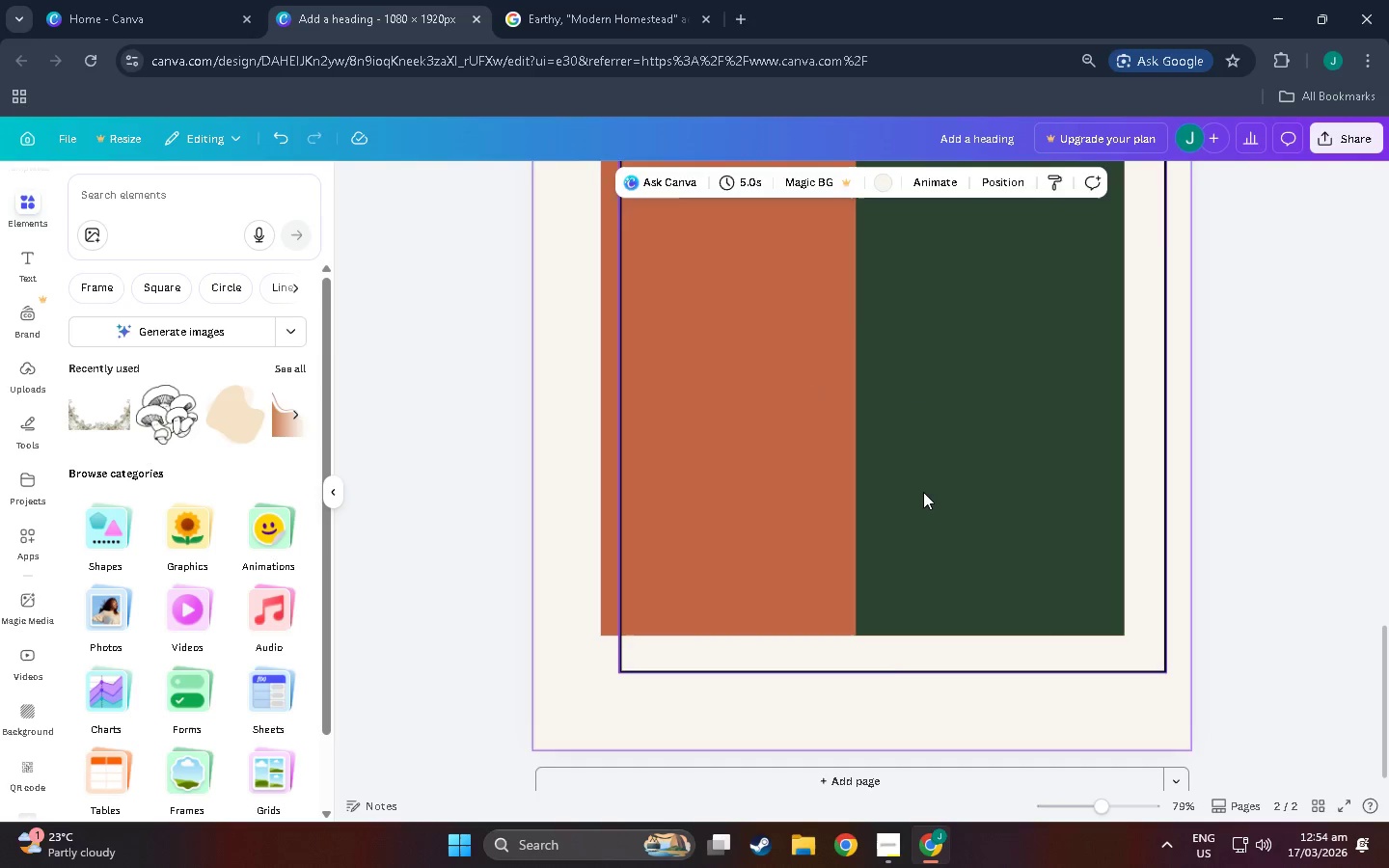 
left_click([1291, 568])
 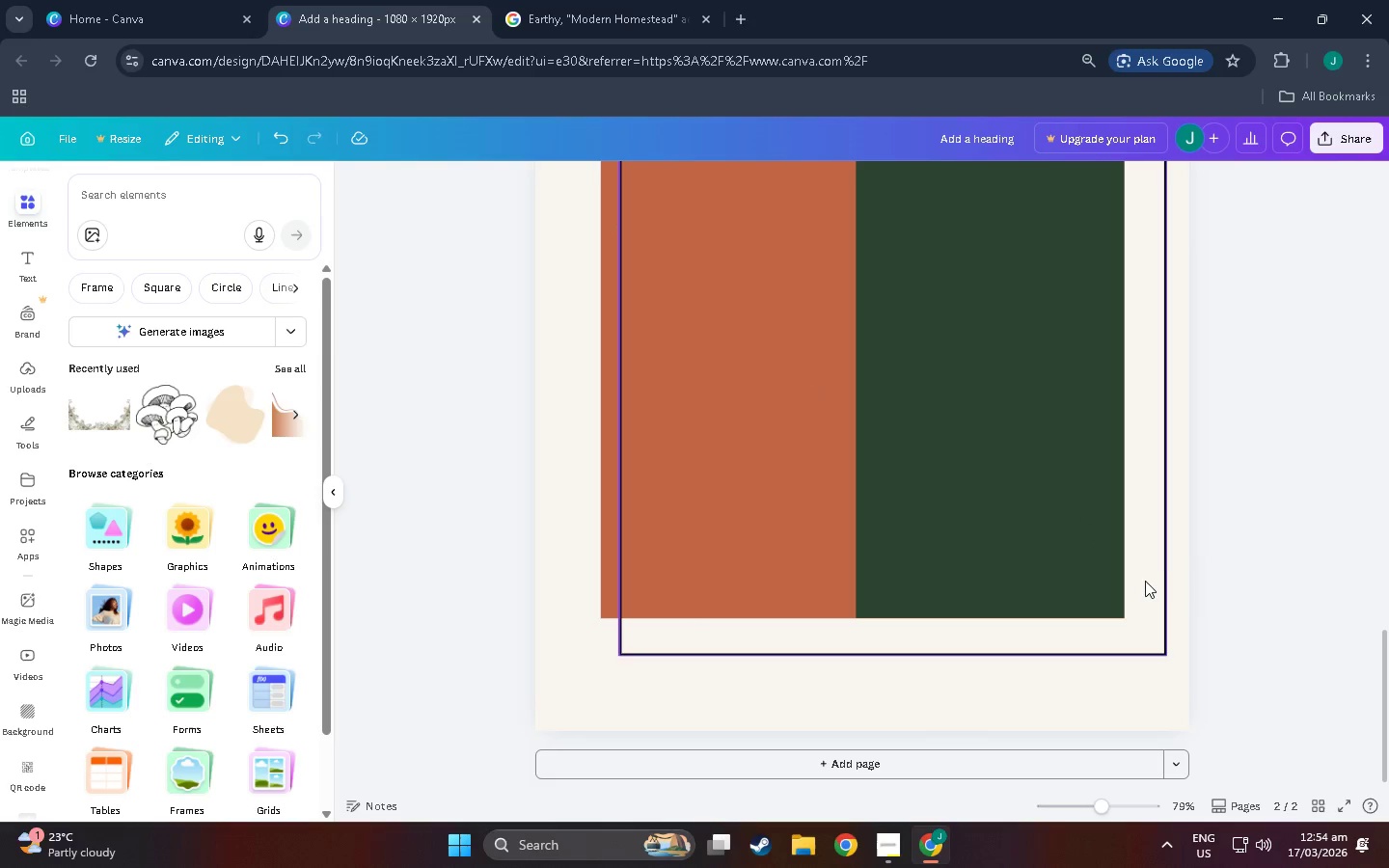 
scroll: coordinate [1048, 532], scroll_direction: down, amount: 4.0
 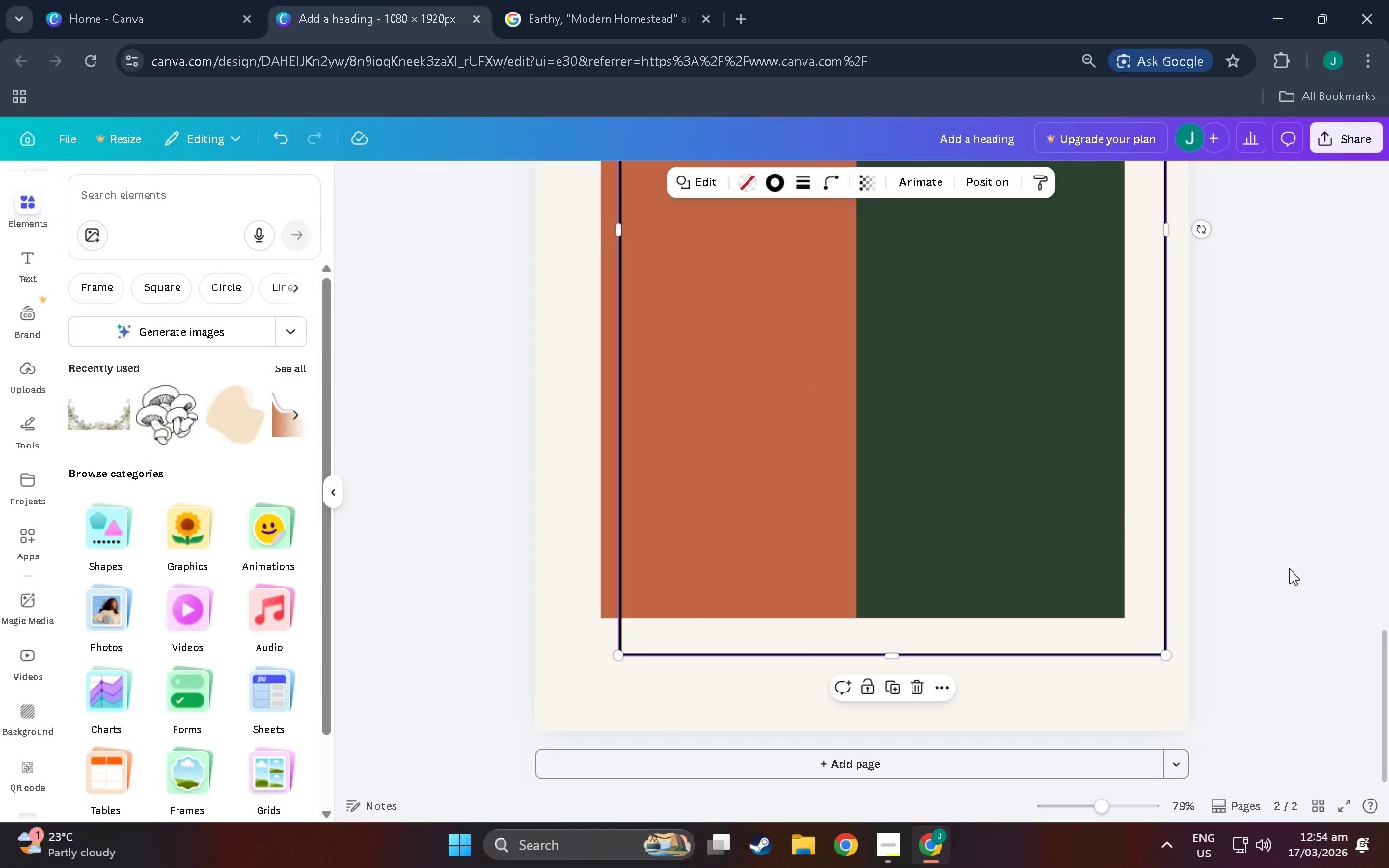 
scroll: coordinate [1057, 519], scroll_direction: up, amount: 18.0
 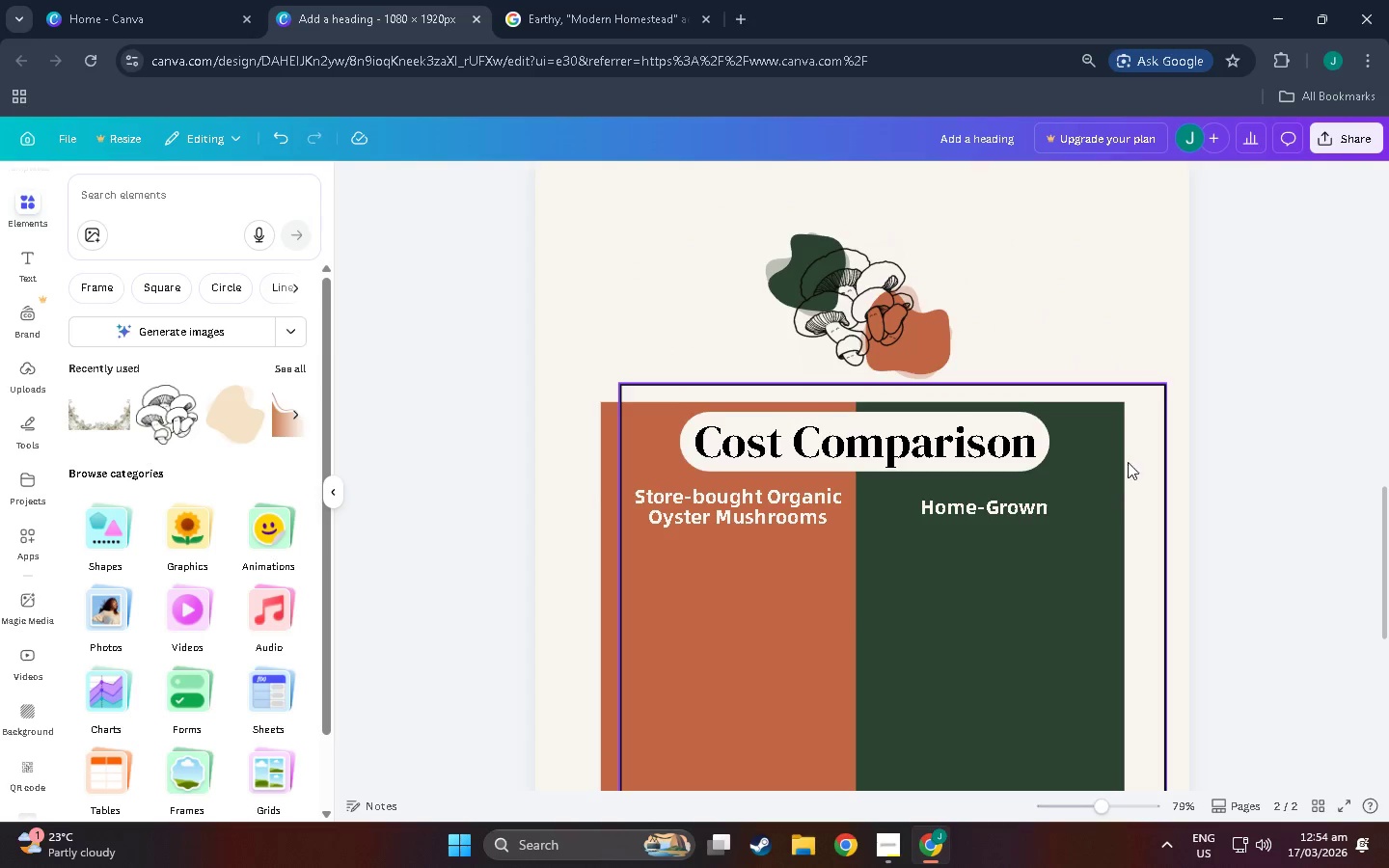 
left_click([1193, 418])
 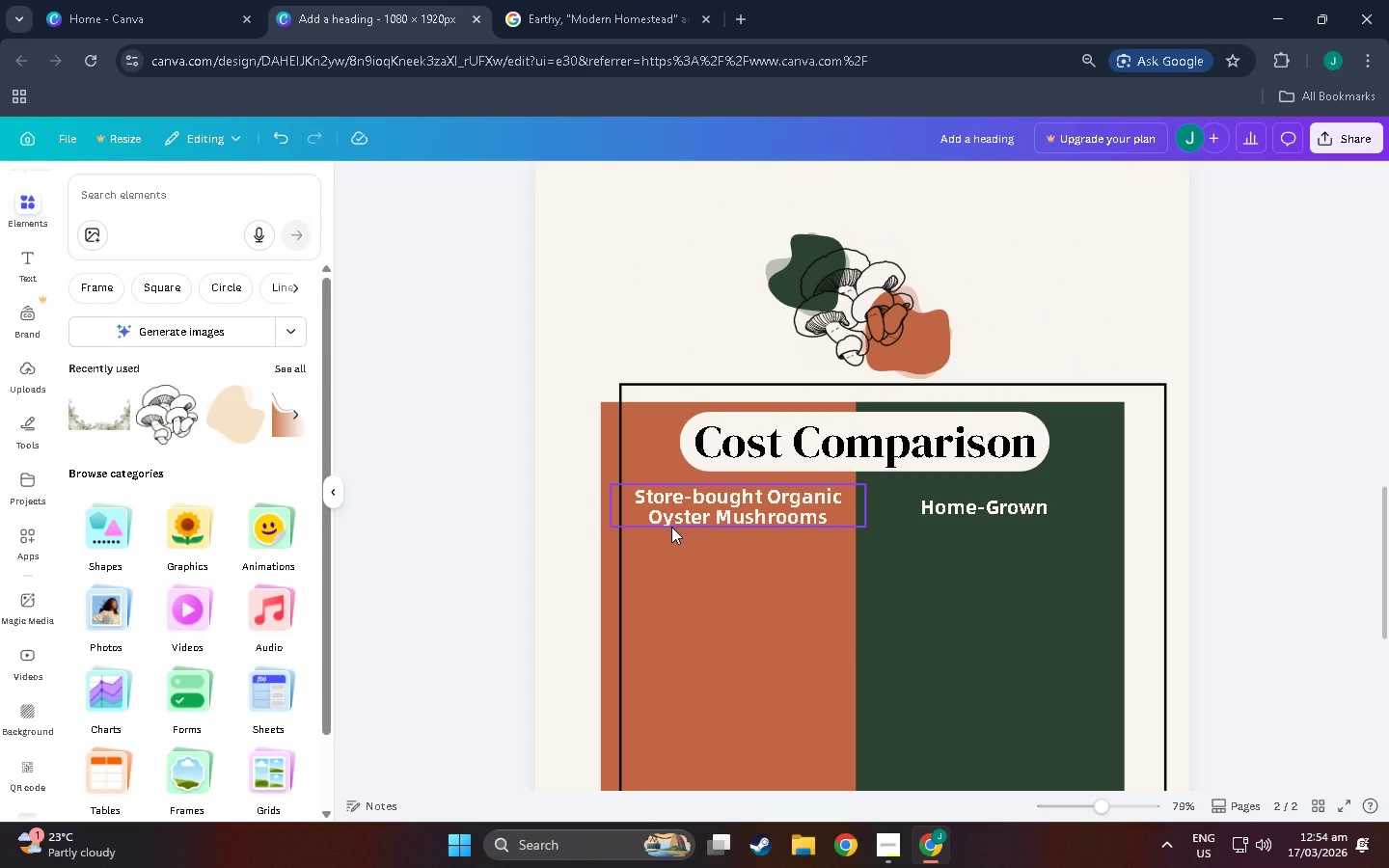 
scroll: coordinate [691, 401], scroll_direction: up, amount: 9.0
 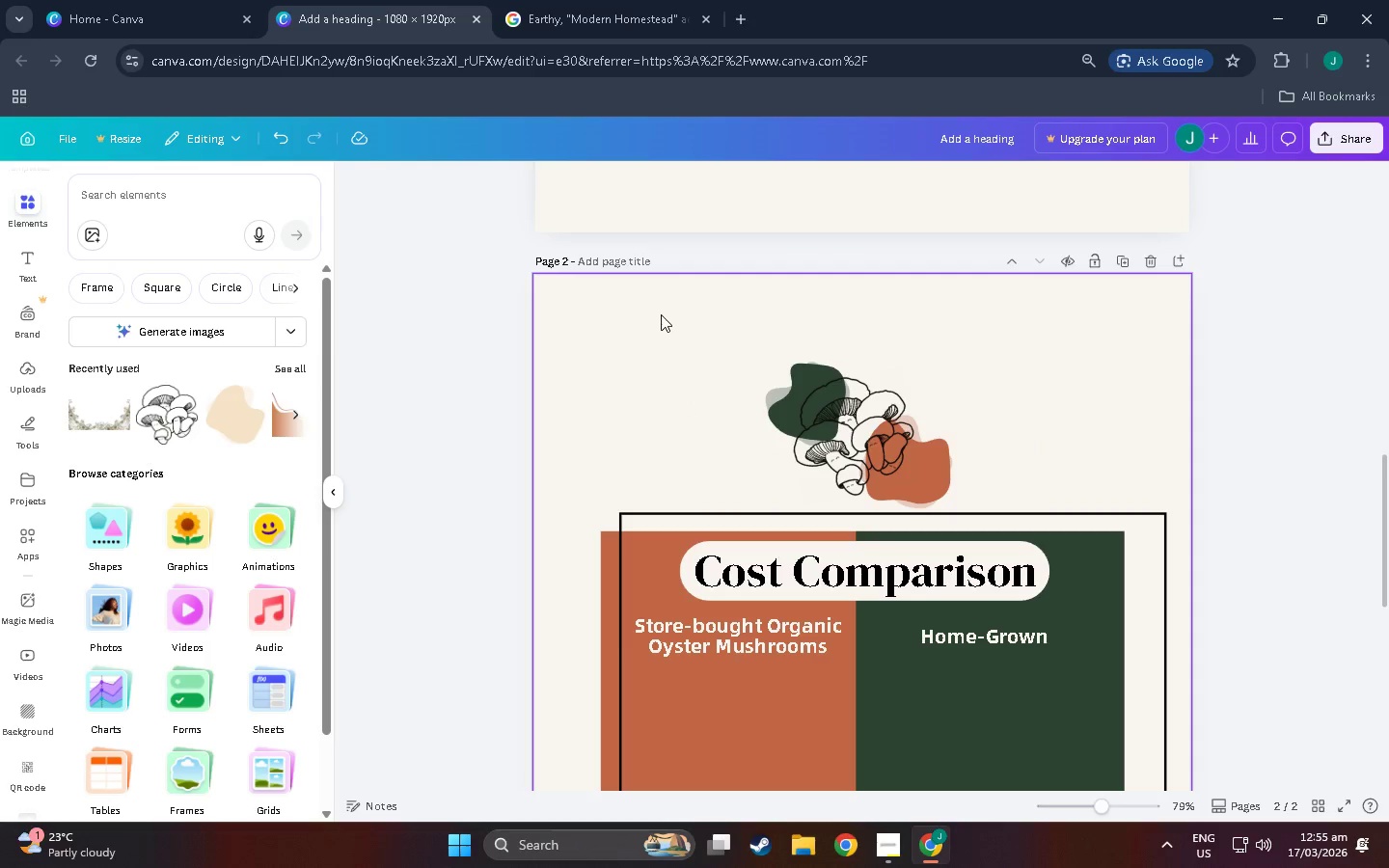 
left_click([624, 338])
 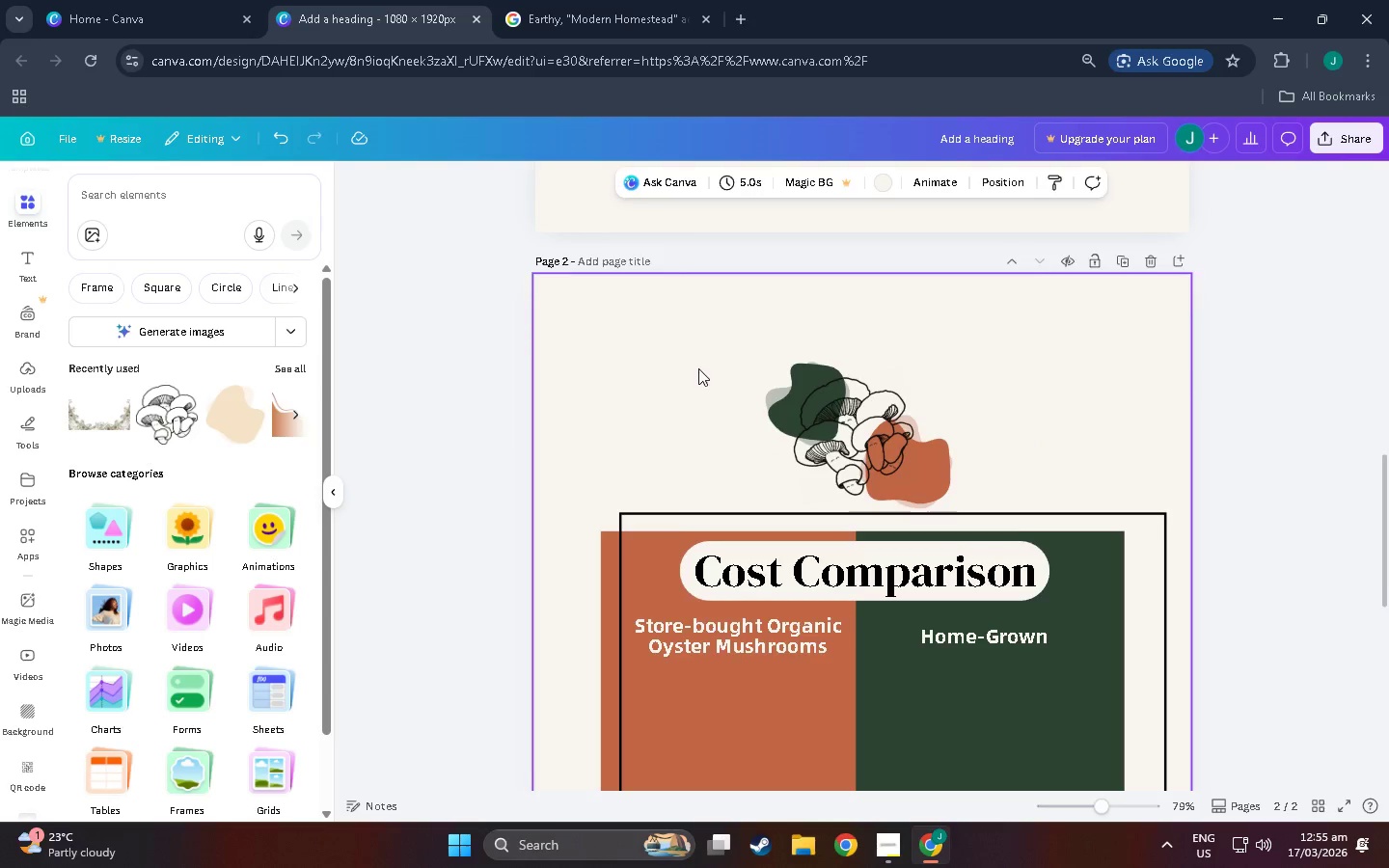 
scroll: coordinate [645, 446], scroll_direction: down, amount: 18.0
 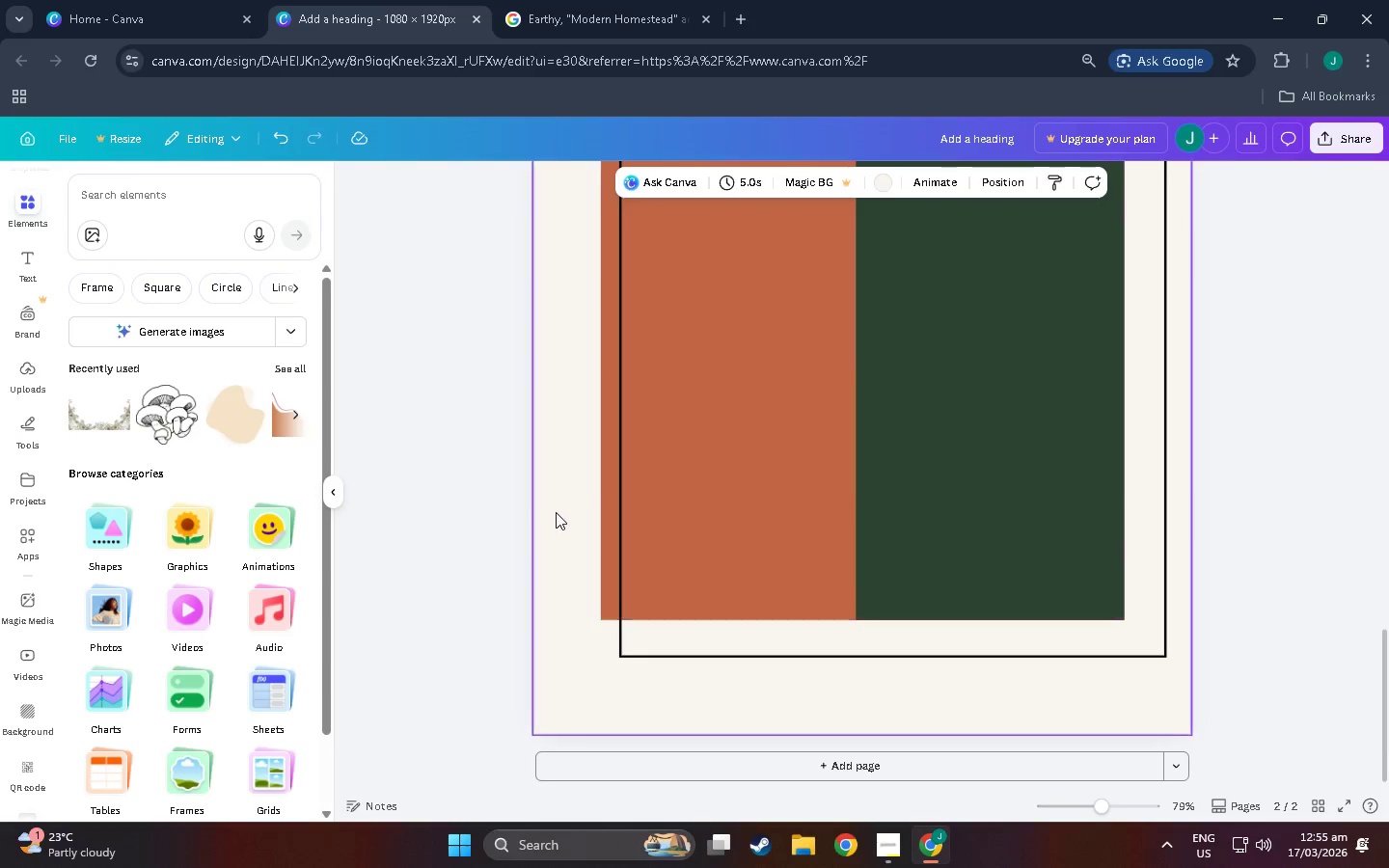 
left_click([556, 512])
 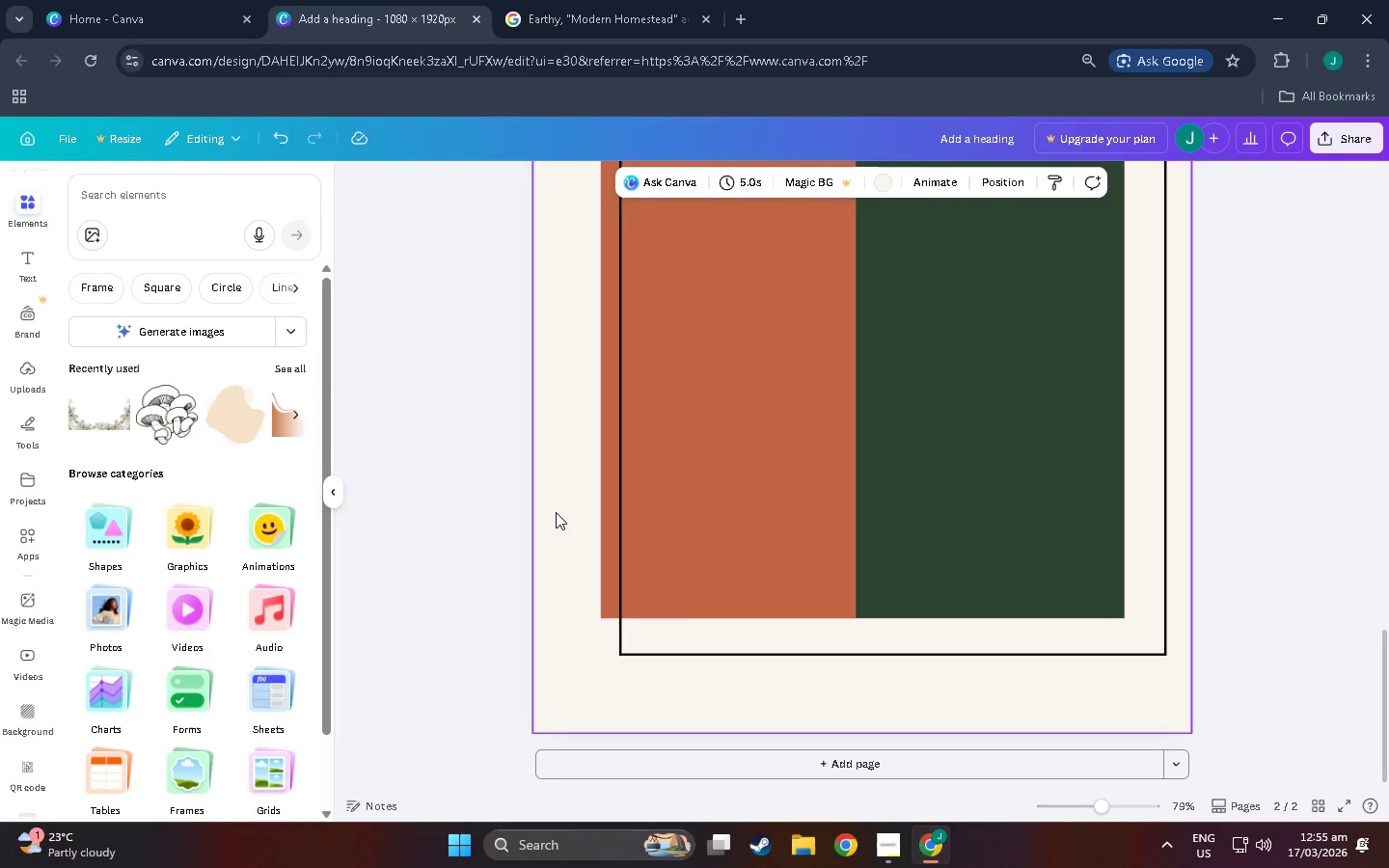 
scroll: coordinate [556, 512], scroll_direction: down, amount: 5.0
 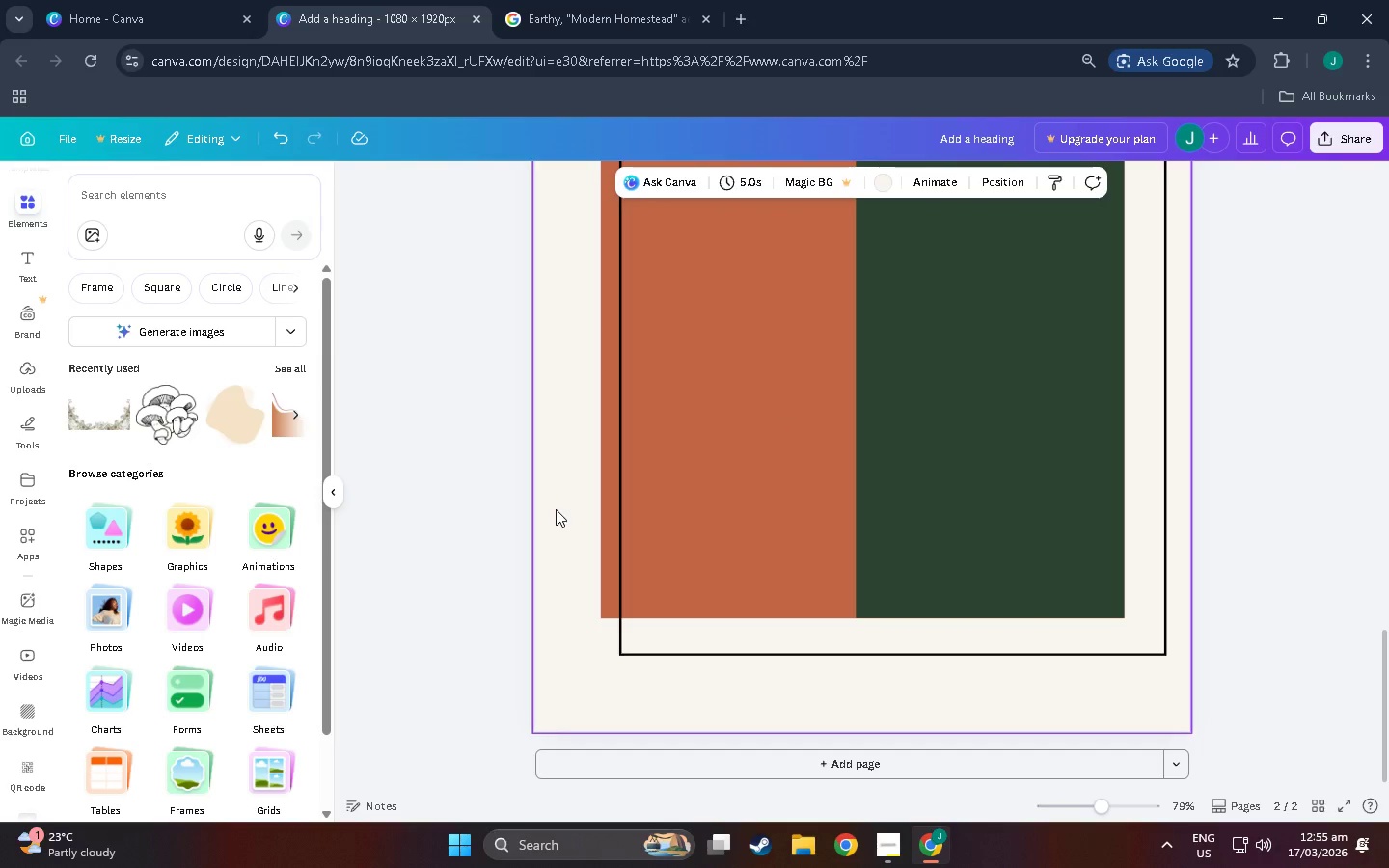 
scroll: coordinate [856, 460], scroll_direction: up, amount: 53.0
 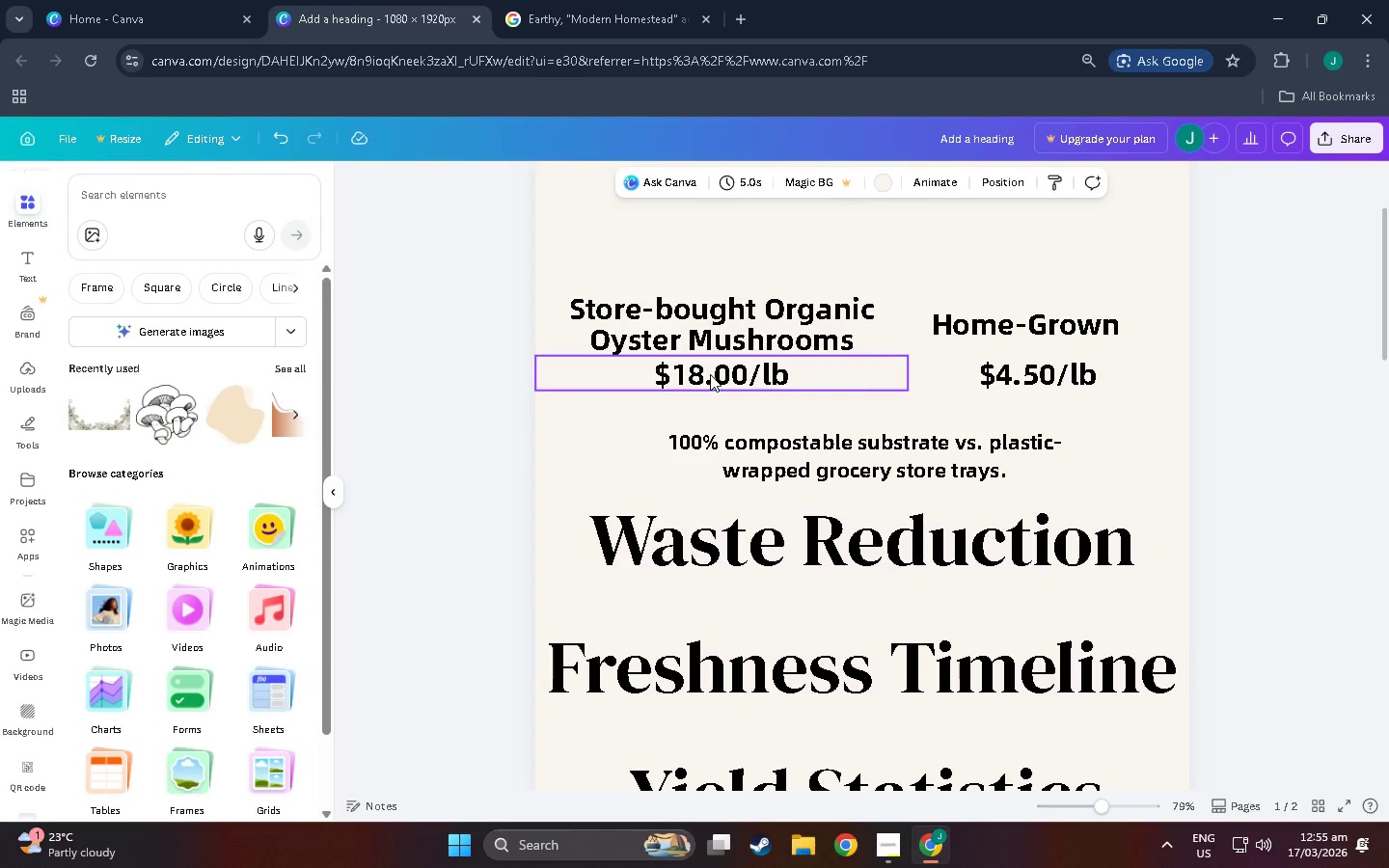 
left_click([710, 374])
 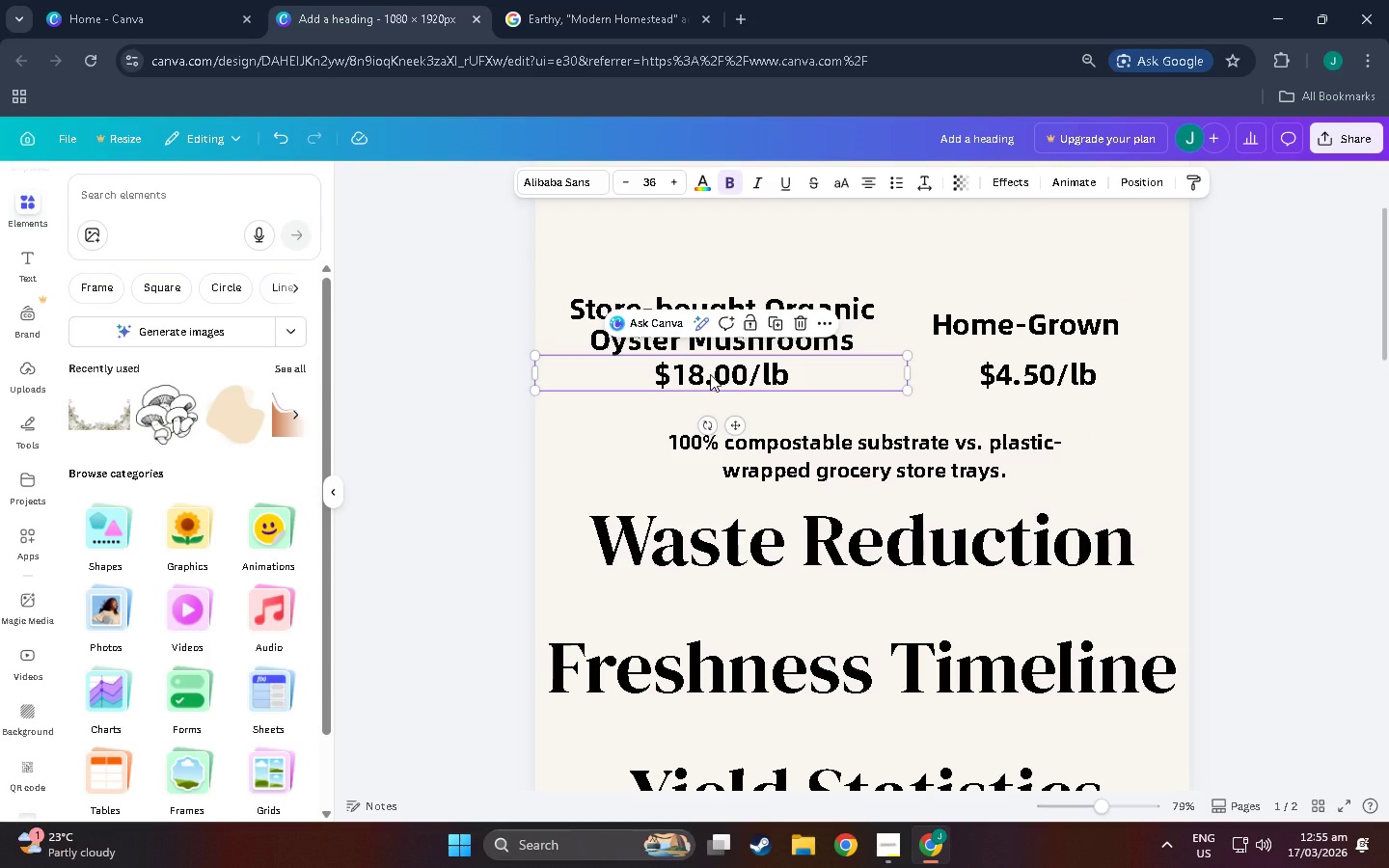 
left_click_drag(start_coordinate=[710, 374], to_coordinate=[728, 552])
 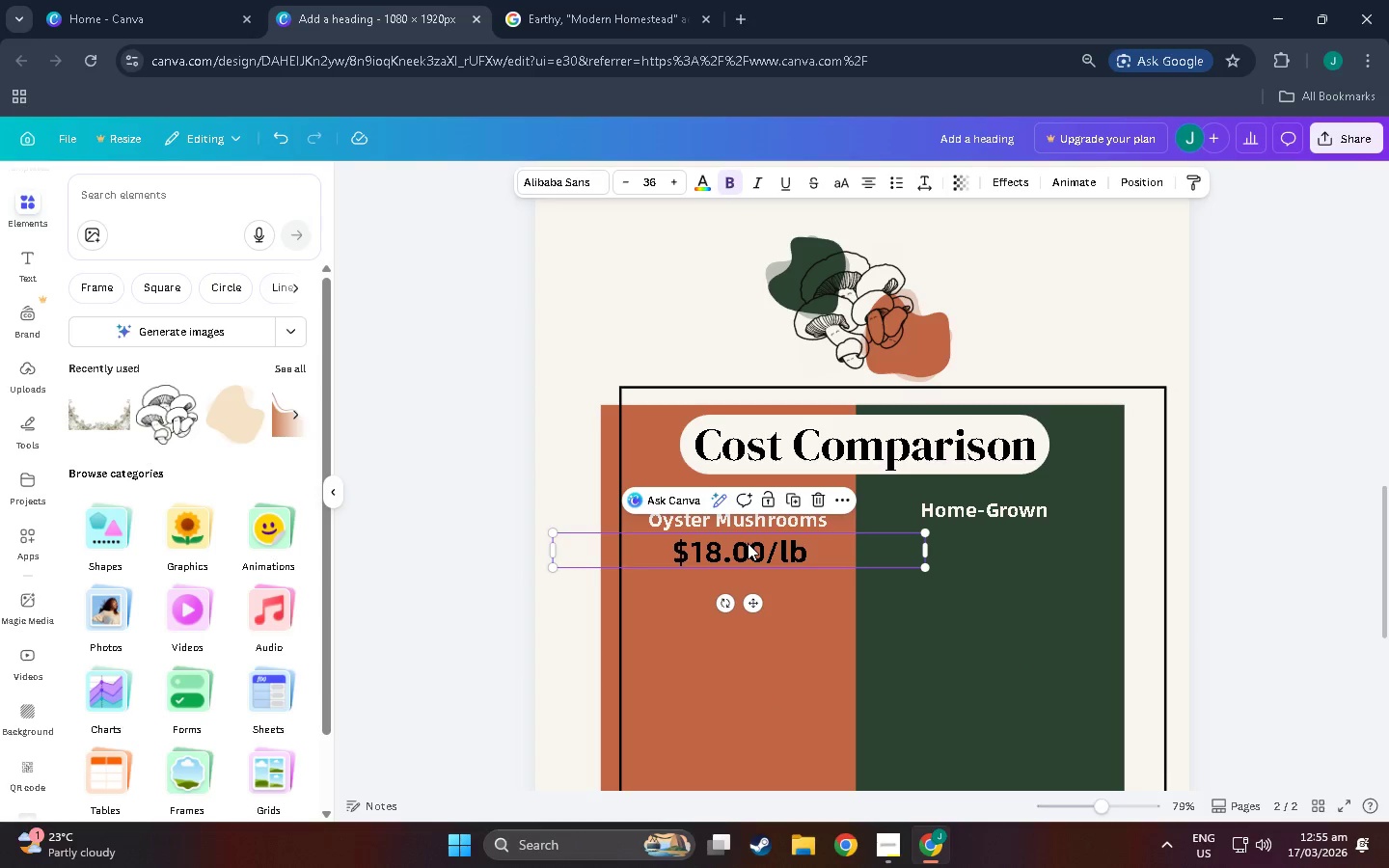 
scroll: coordinate [724, 523], scroll_direction: down, amount: 25.0
 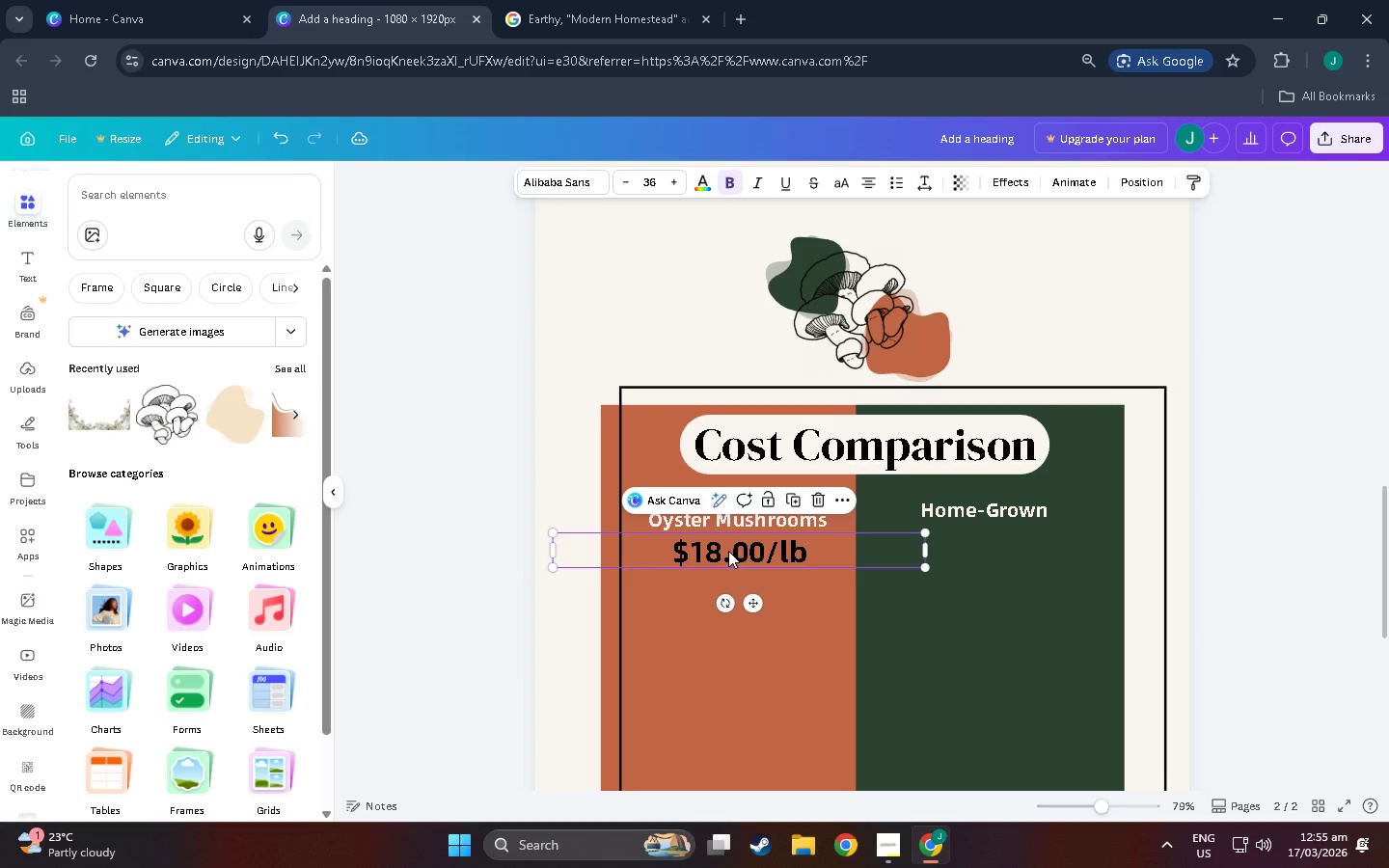 
left_click_drag(start_coordinate=[748, 543], to_coordinate=[739, 536])
 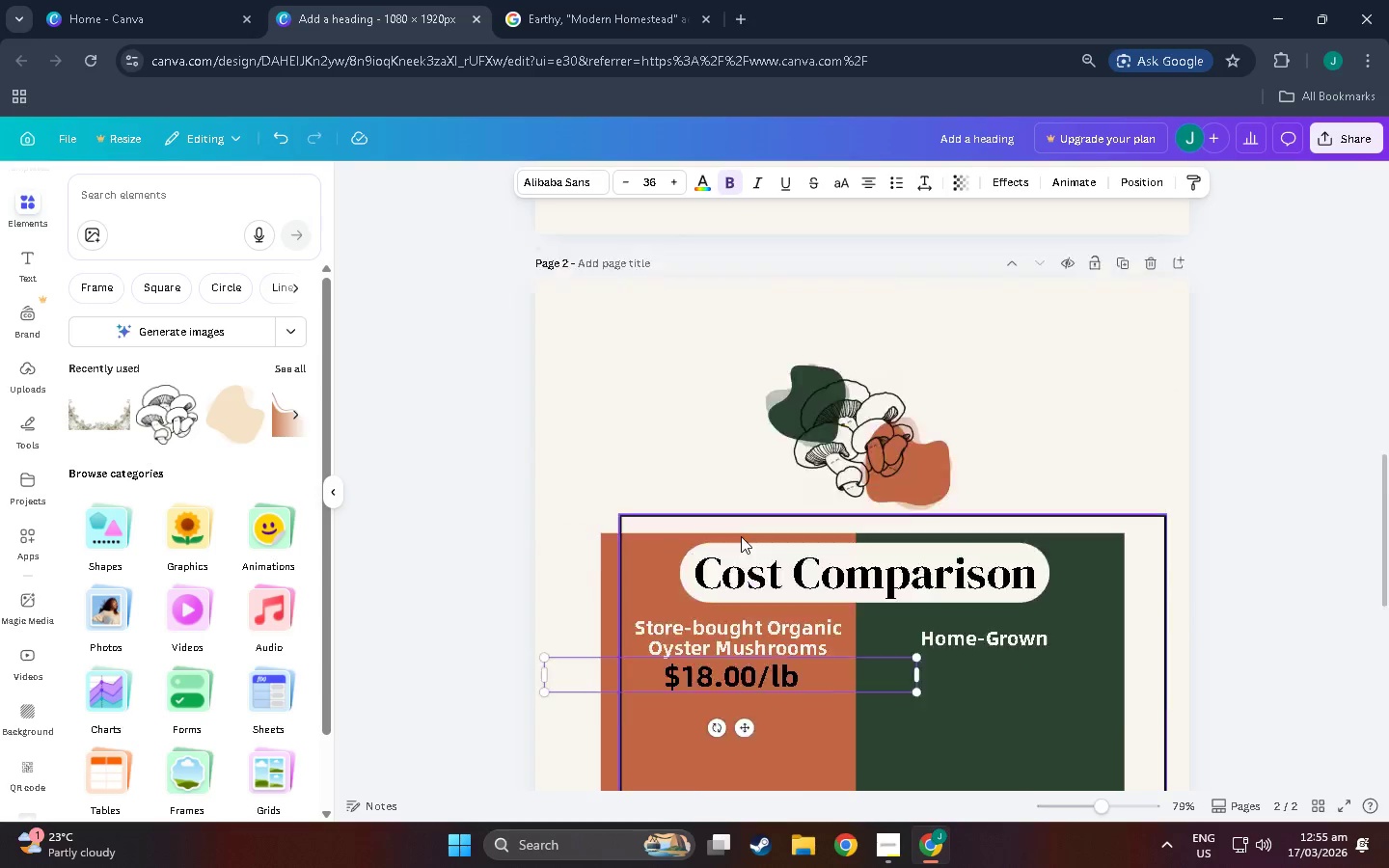 
scroll: coordinate [885, 437], scroll_direction: up, amount: 24.0
 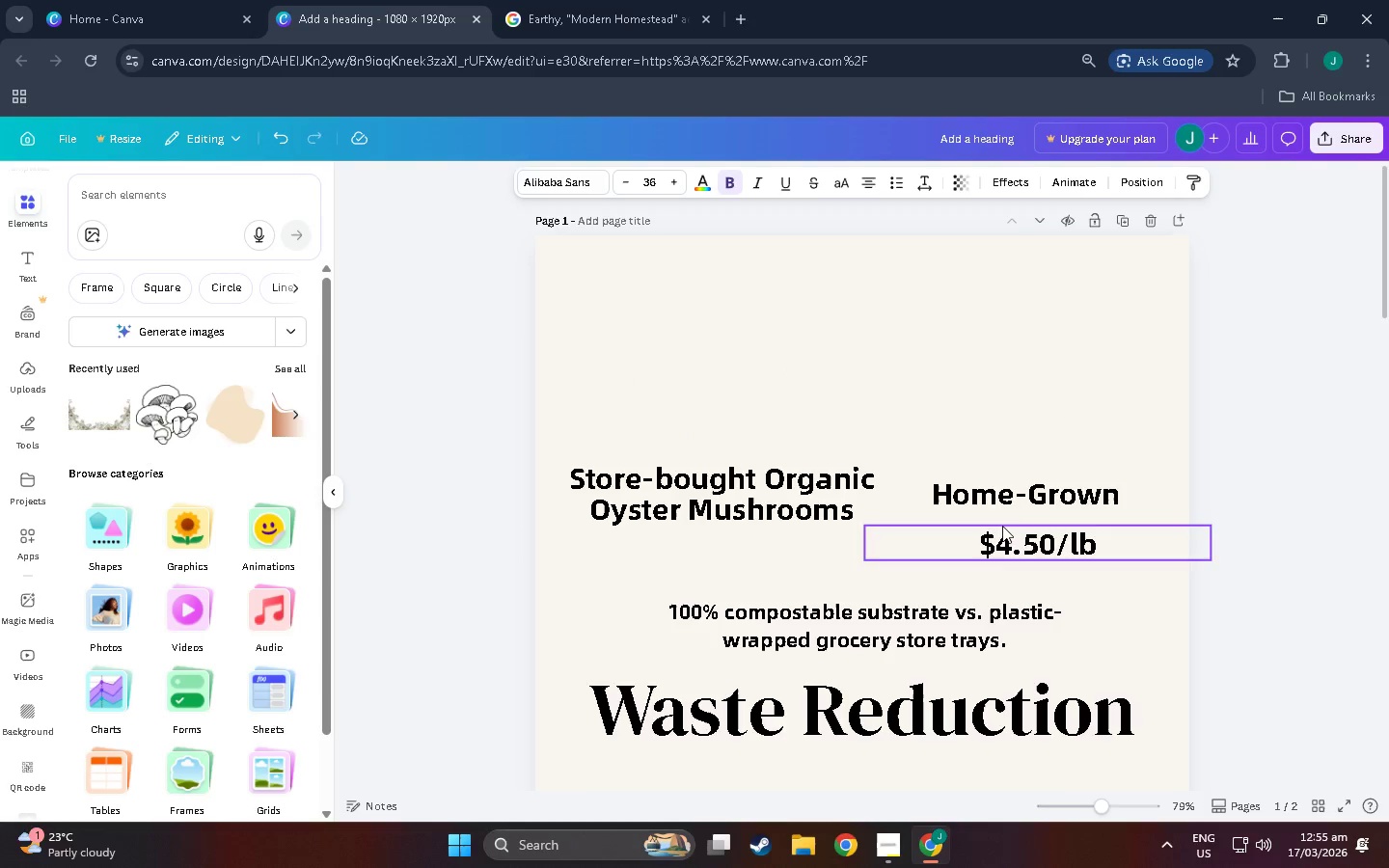 
left_click_drag(start_coordinate=[1011, 532], to_coordinate=[974, 422])
 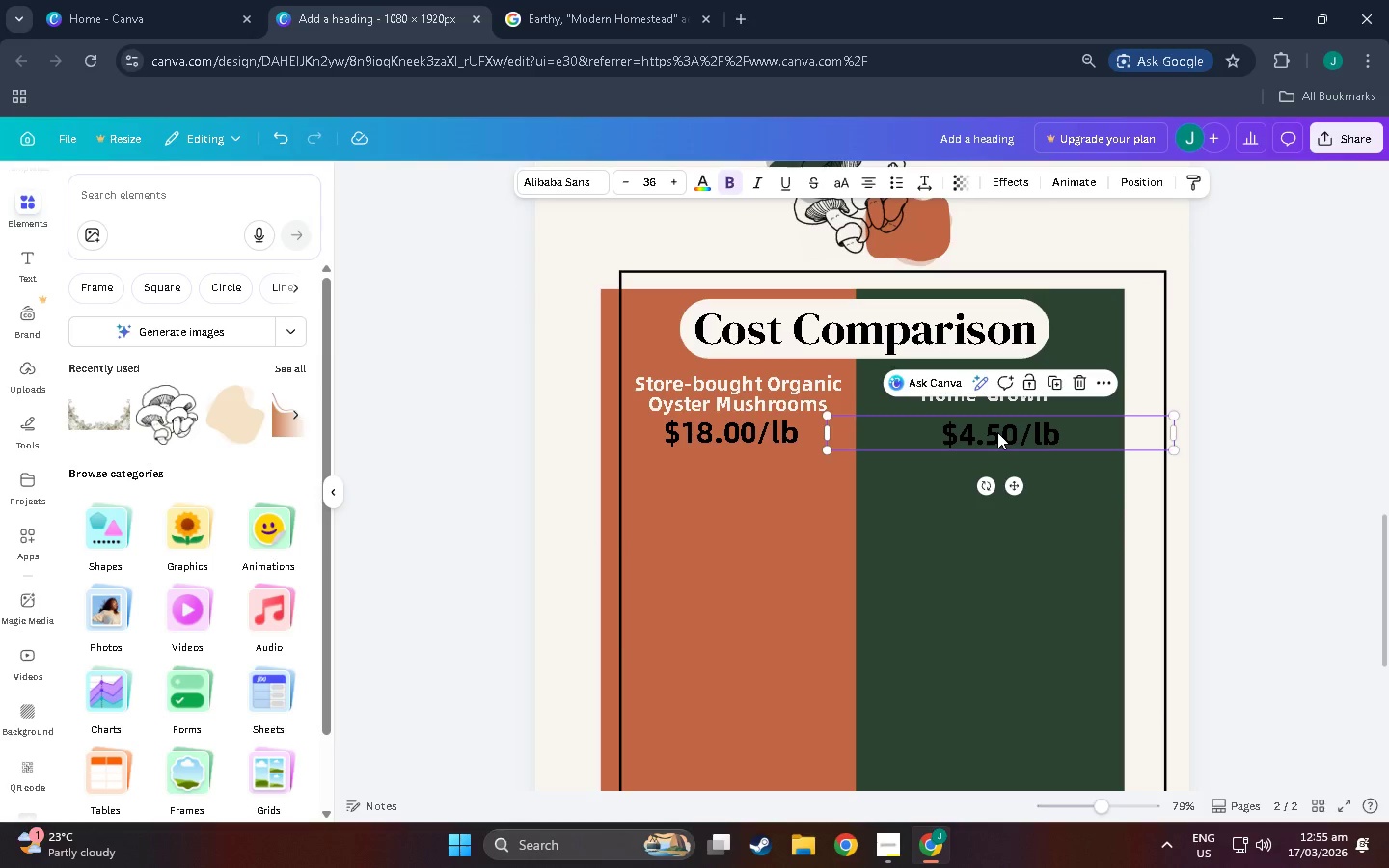 
scroll: coordinate [1010, 687], scroll_direction: down, amount: 22.0
 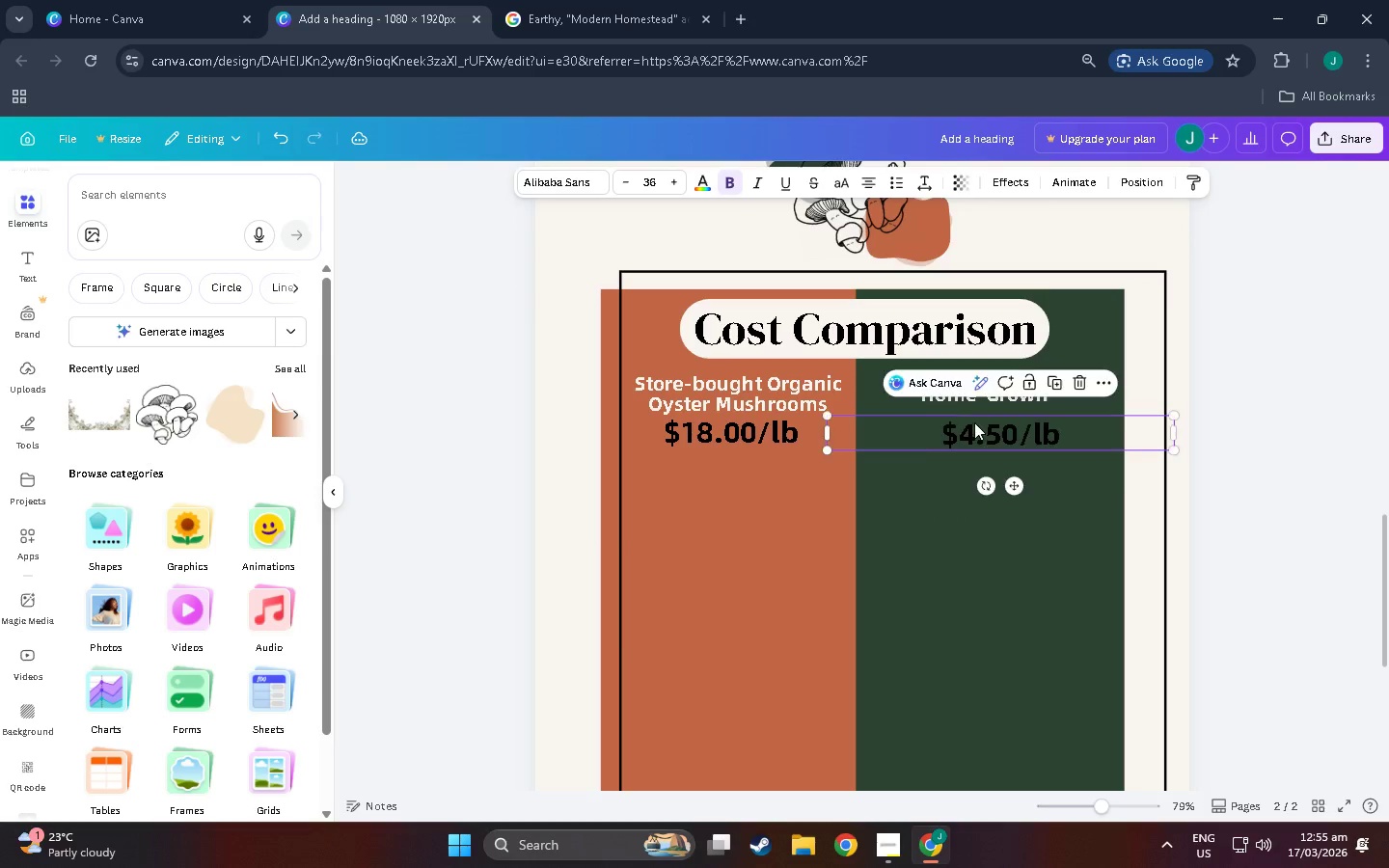 
left_click_drag(start_coordinate=[997, 432], to_coordinate=[974, 429])
 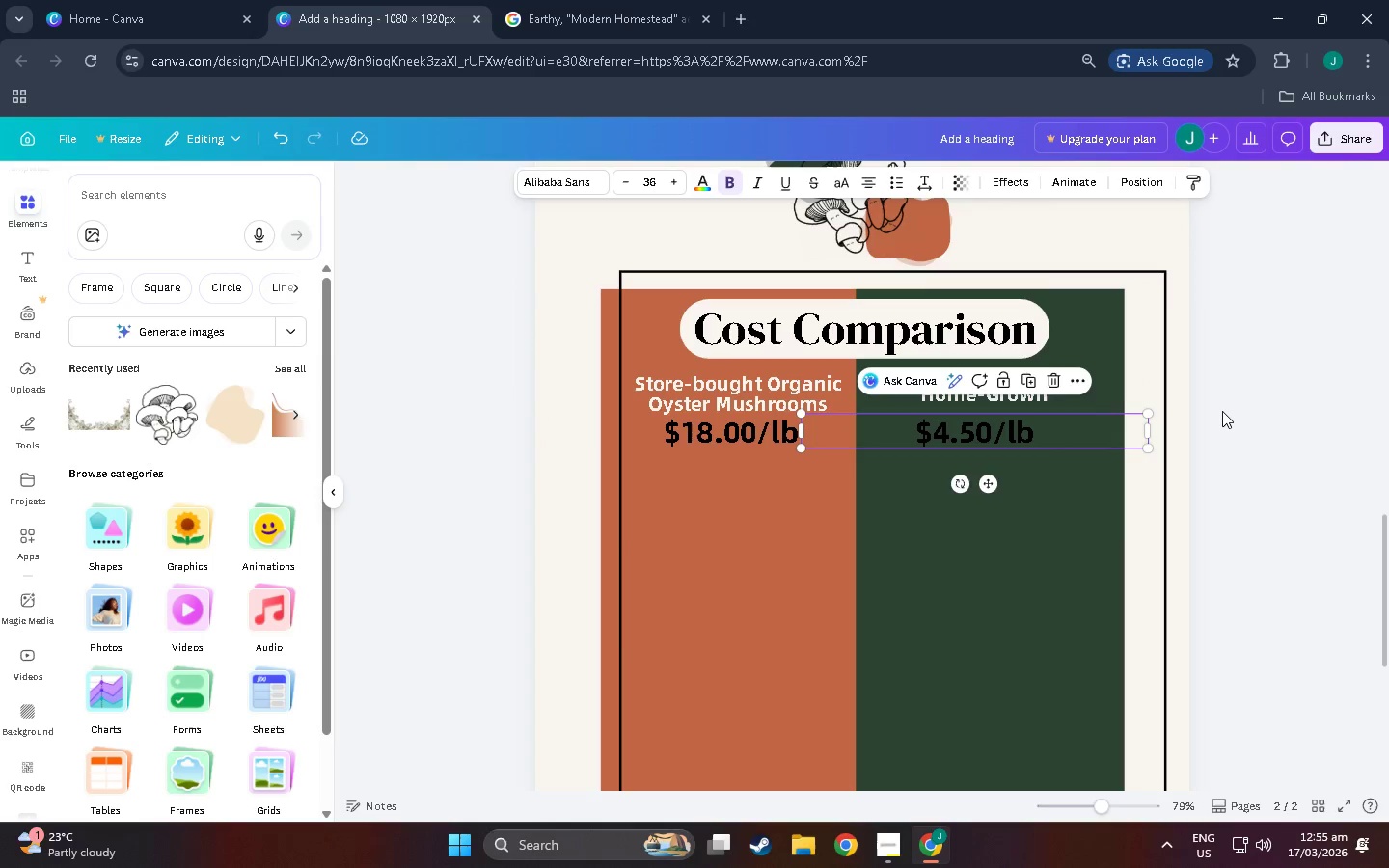 
left_click([1222, 411])
 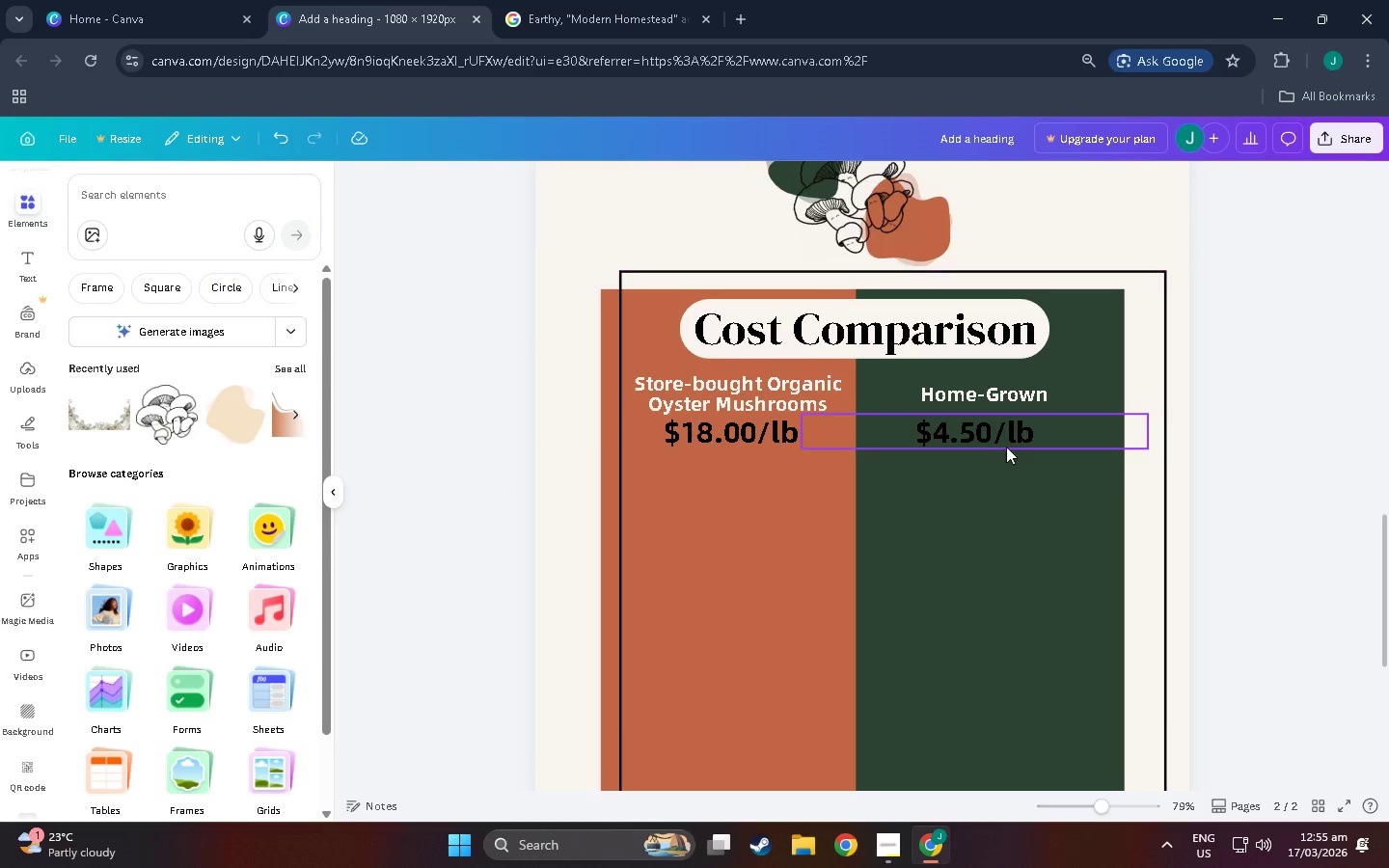 
left_click_drag(start_coordinate=[986, 438], to_coordinate=[999, 436])
 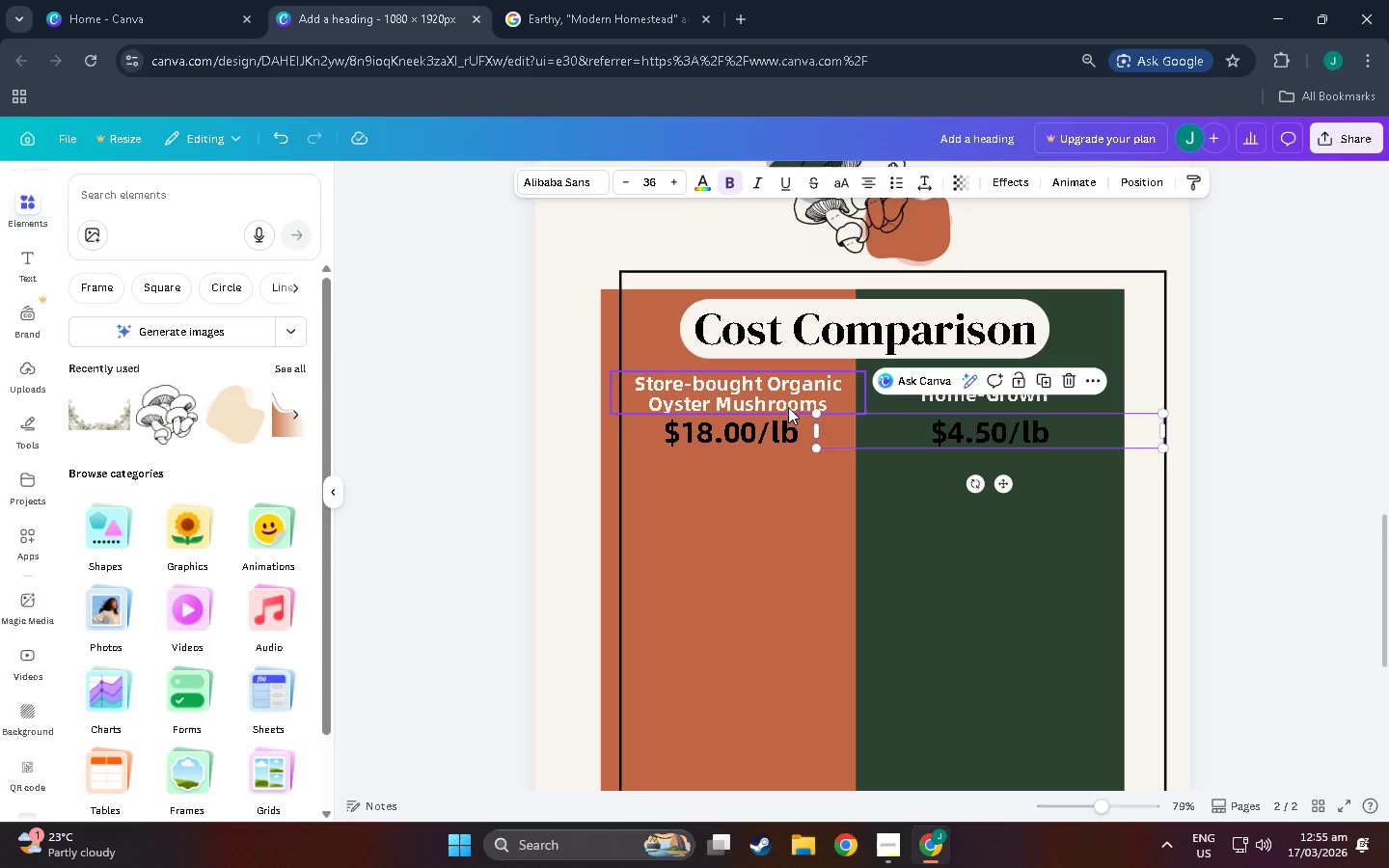 
left_click([730, 438])
 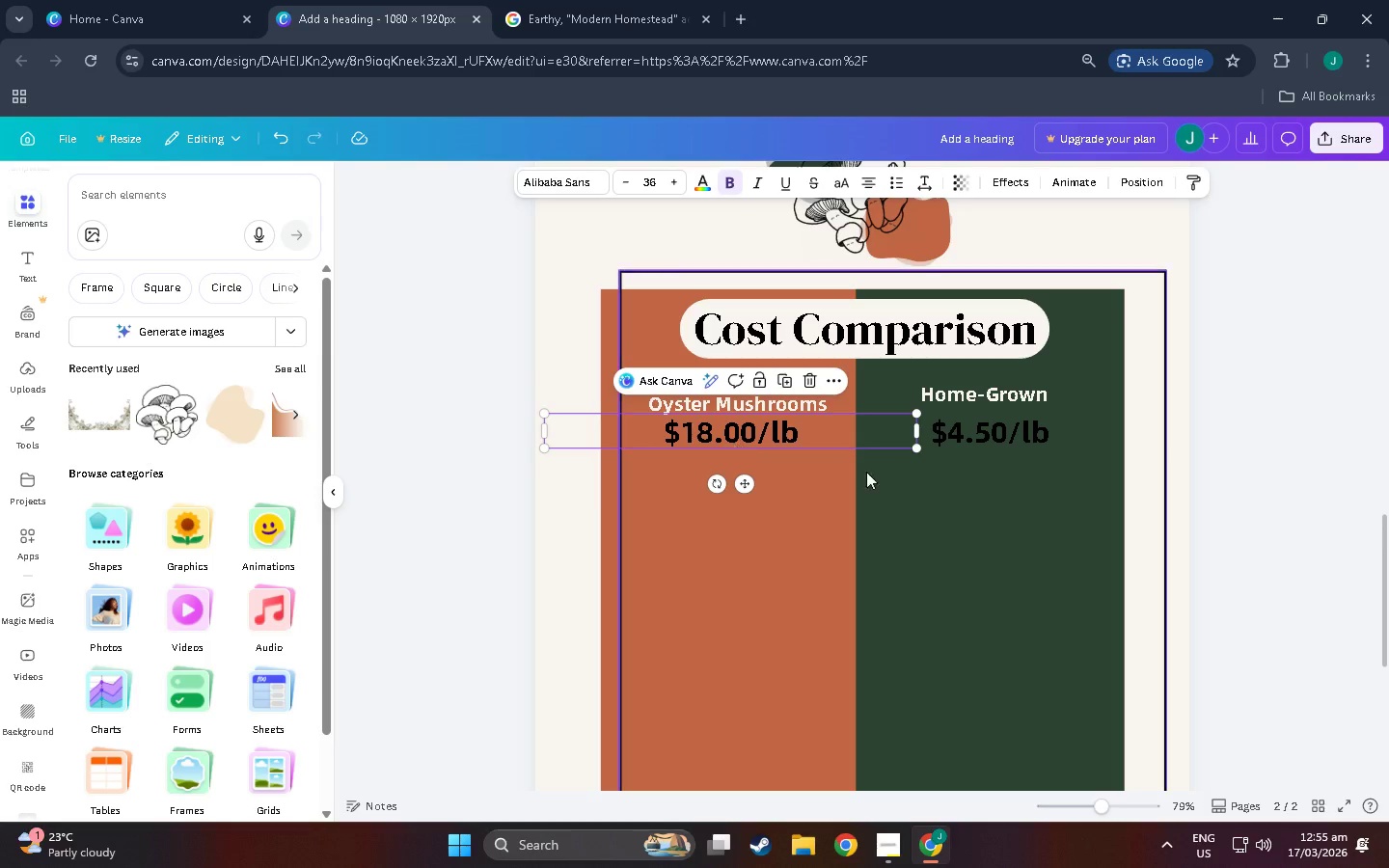 
left_click([1085, 551])
 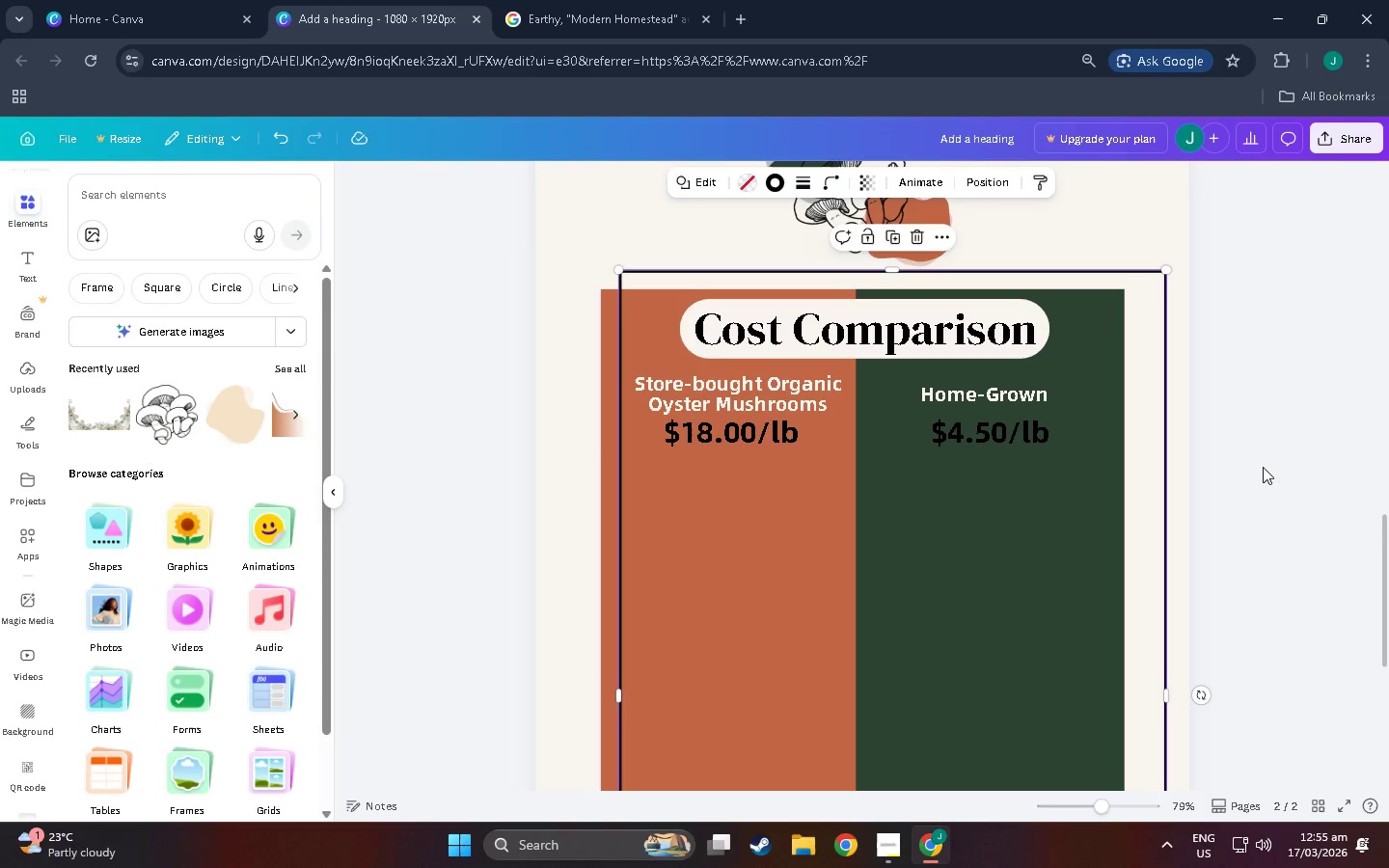 
left_click([1263, 467])
 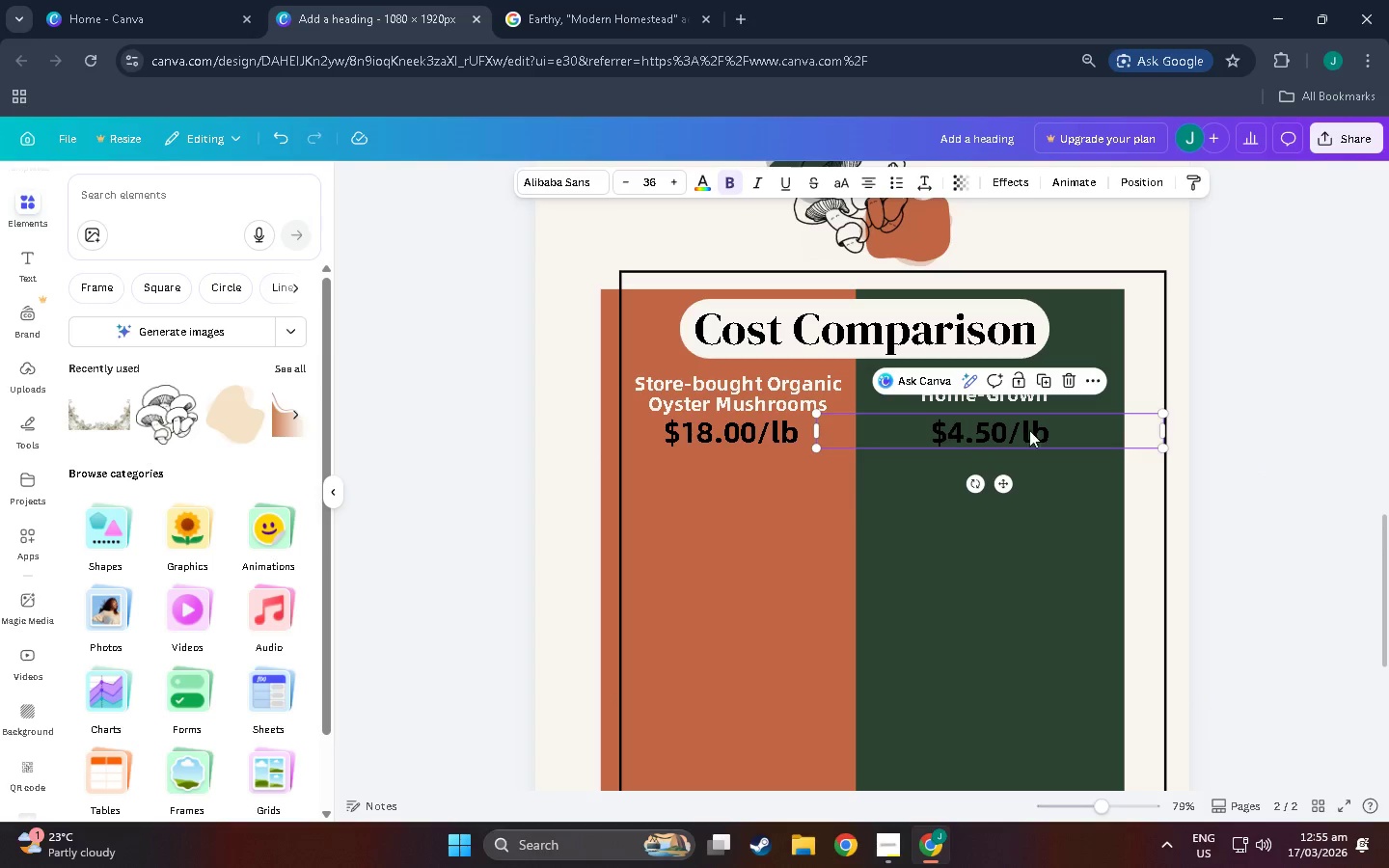 
double_click([1267, 452])
 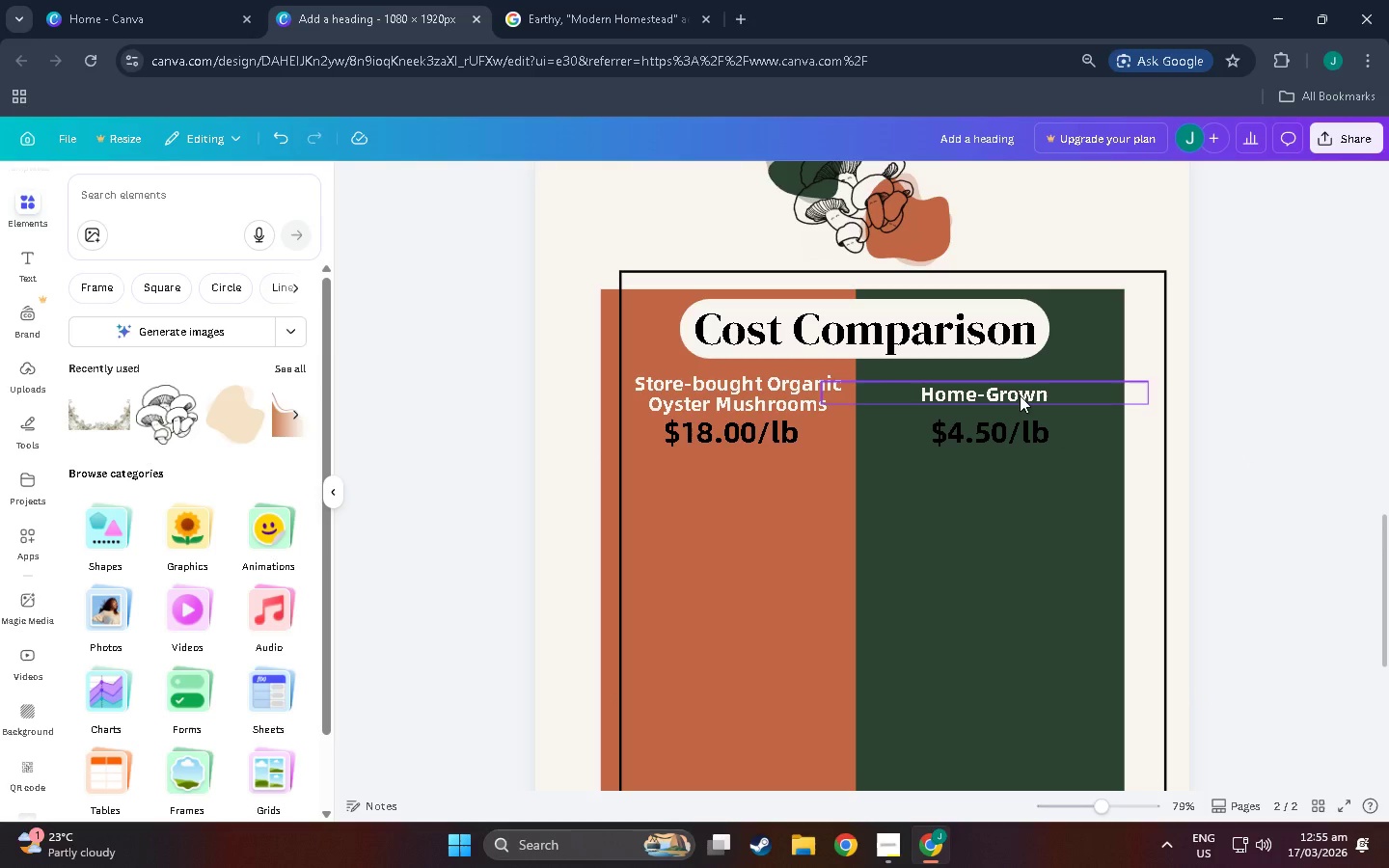 
scroll: coordinate [881, 464], scroll_direction: down, amount: 3.0
 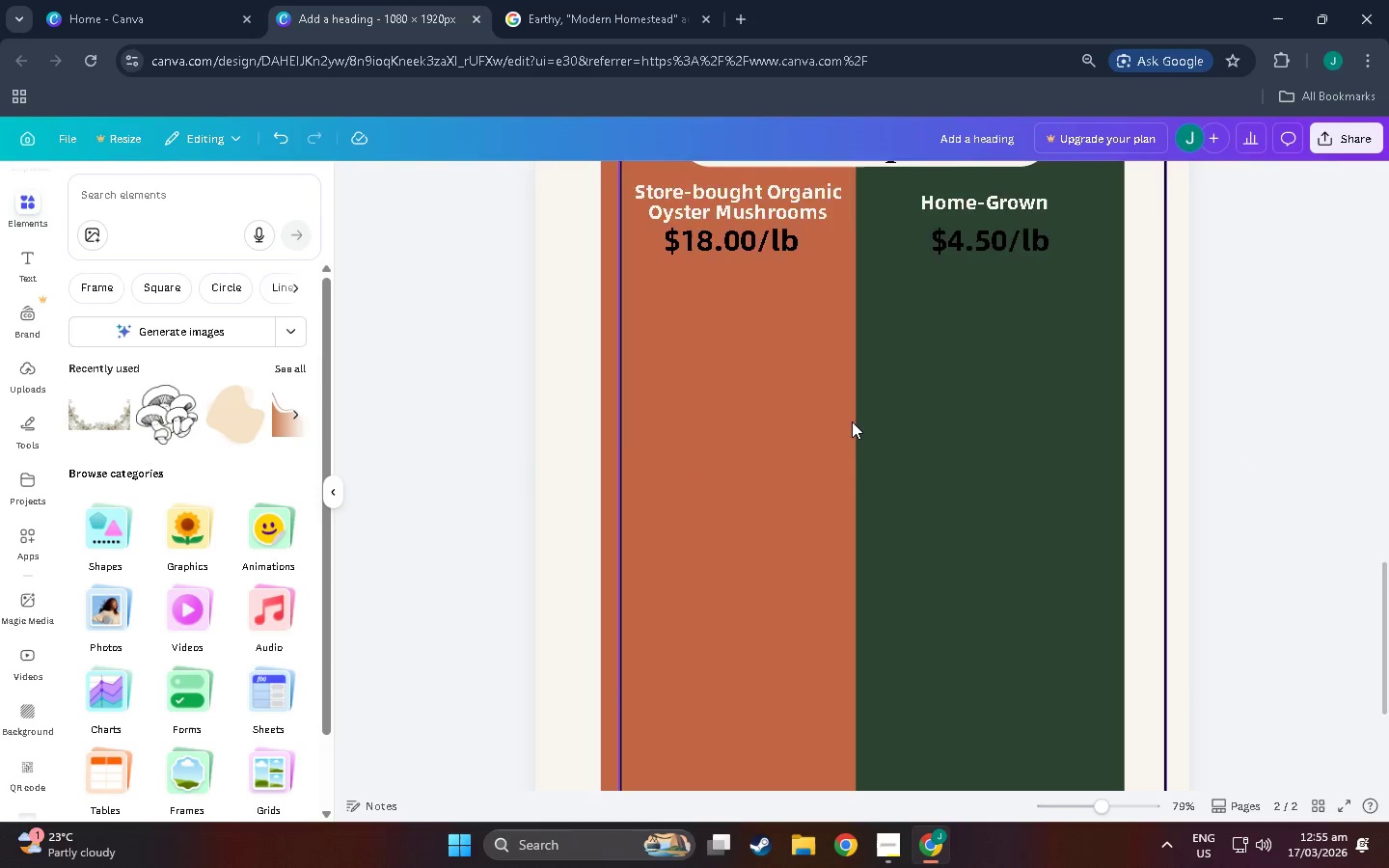 
scroll: coordinate [852, 424], scroll_direction: up, amount: 4.0
 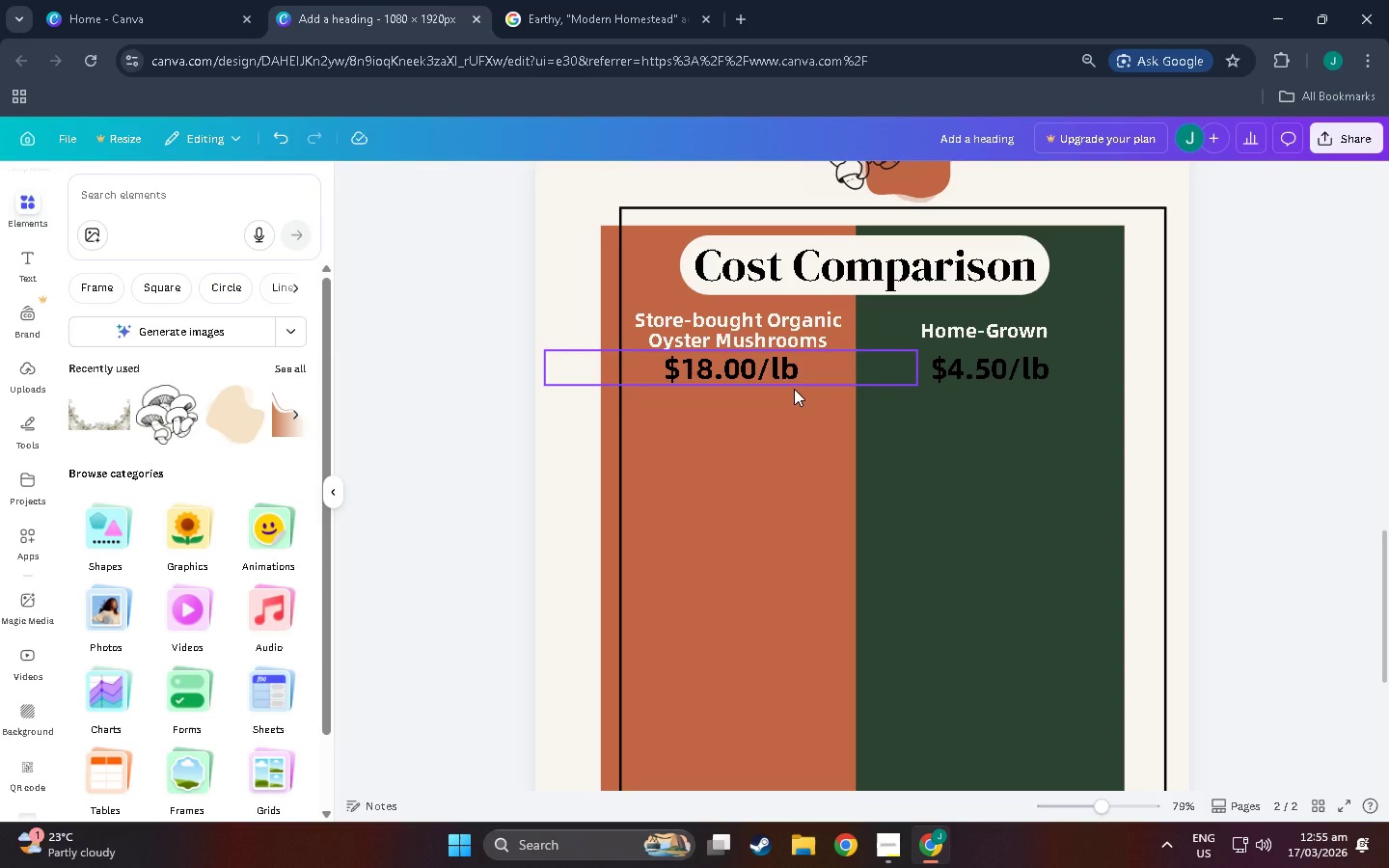 
wait(10.46)
 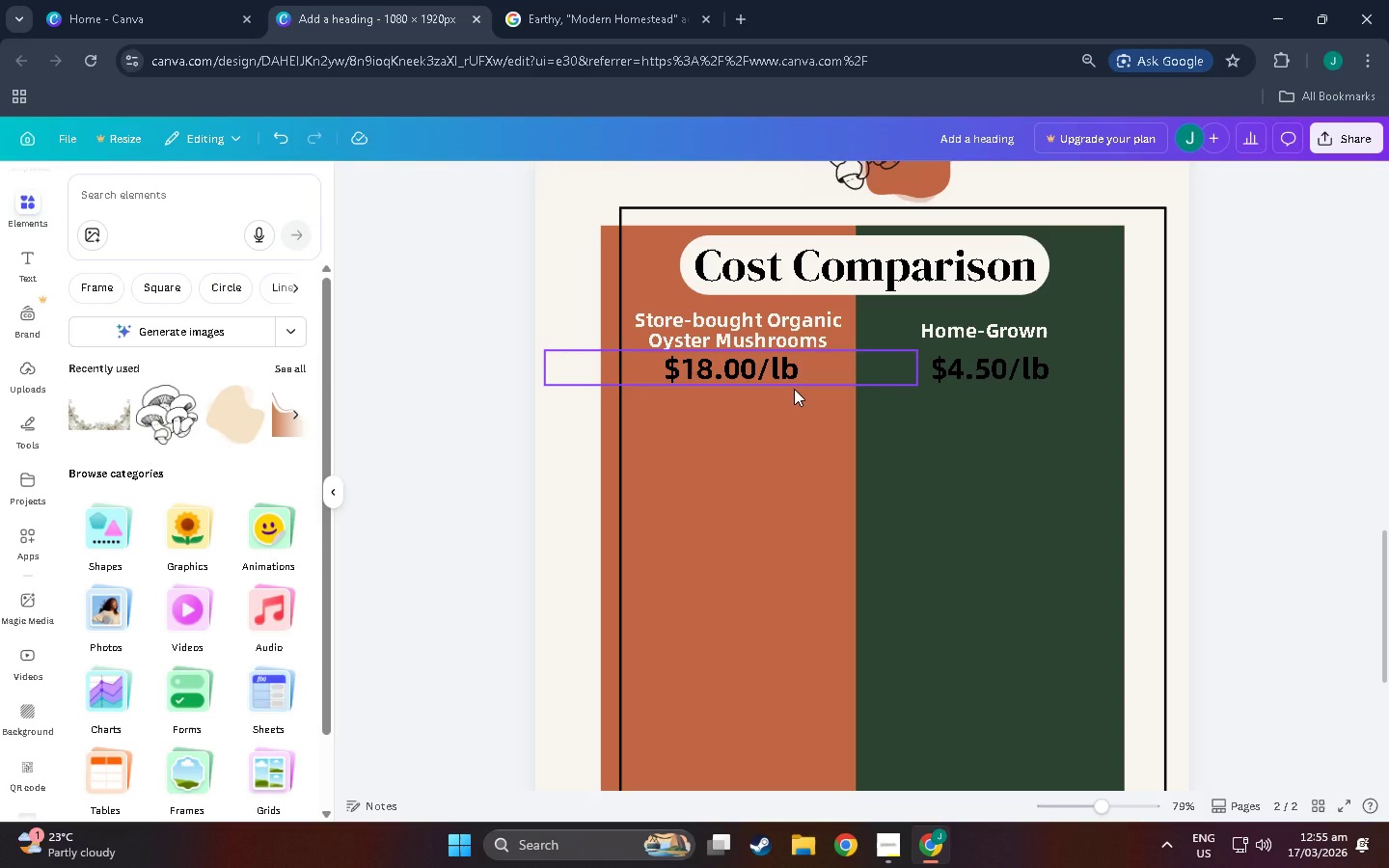 
scroll: coordinate [784, 411], scroll_direction: up, amount: 10.0
 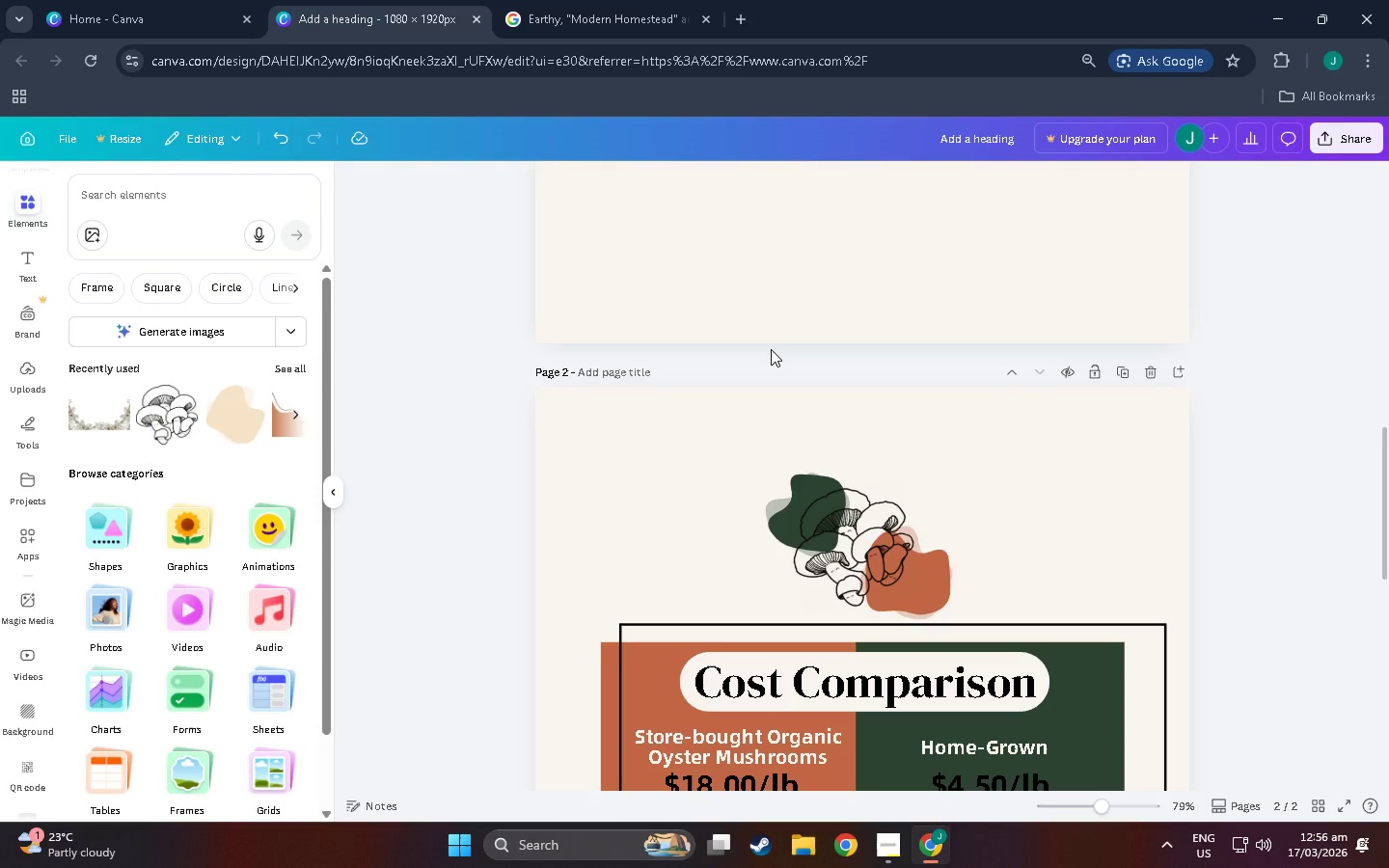 
wait(18.57)
 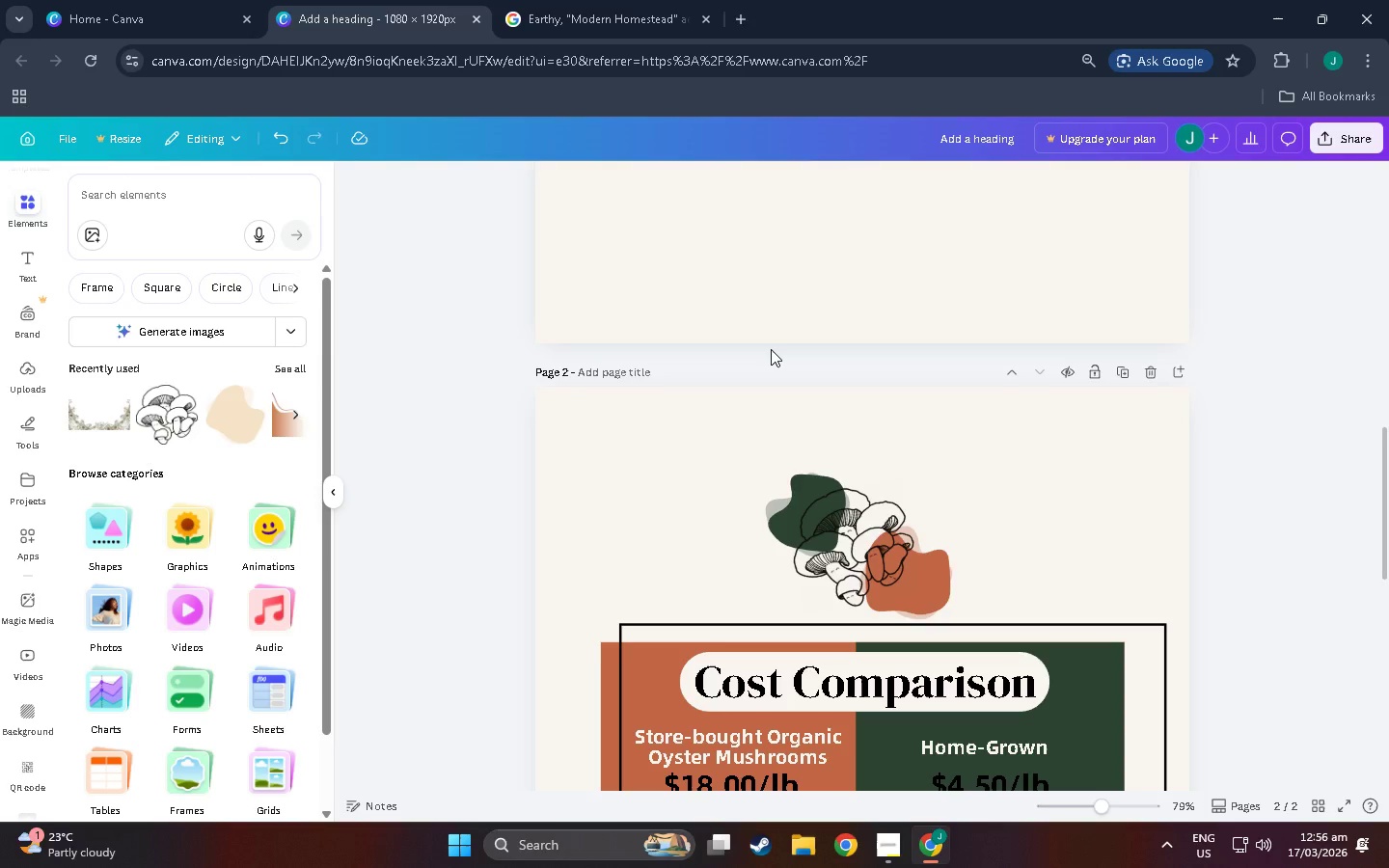 
scroll: coordinate [585, 469], scroll_direction: down, amount: 19.0
 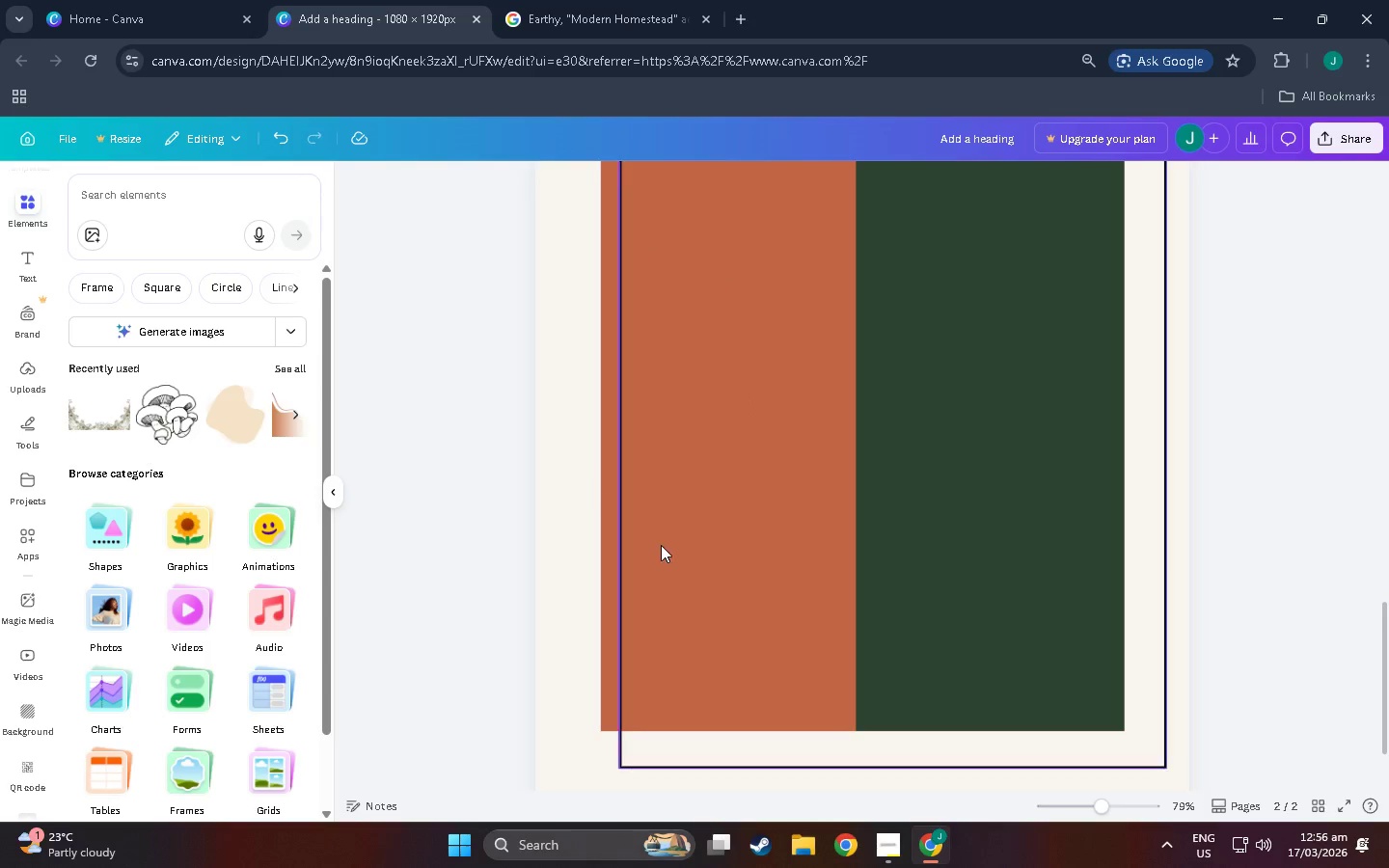 
left_click([878, 604])
 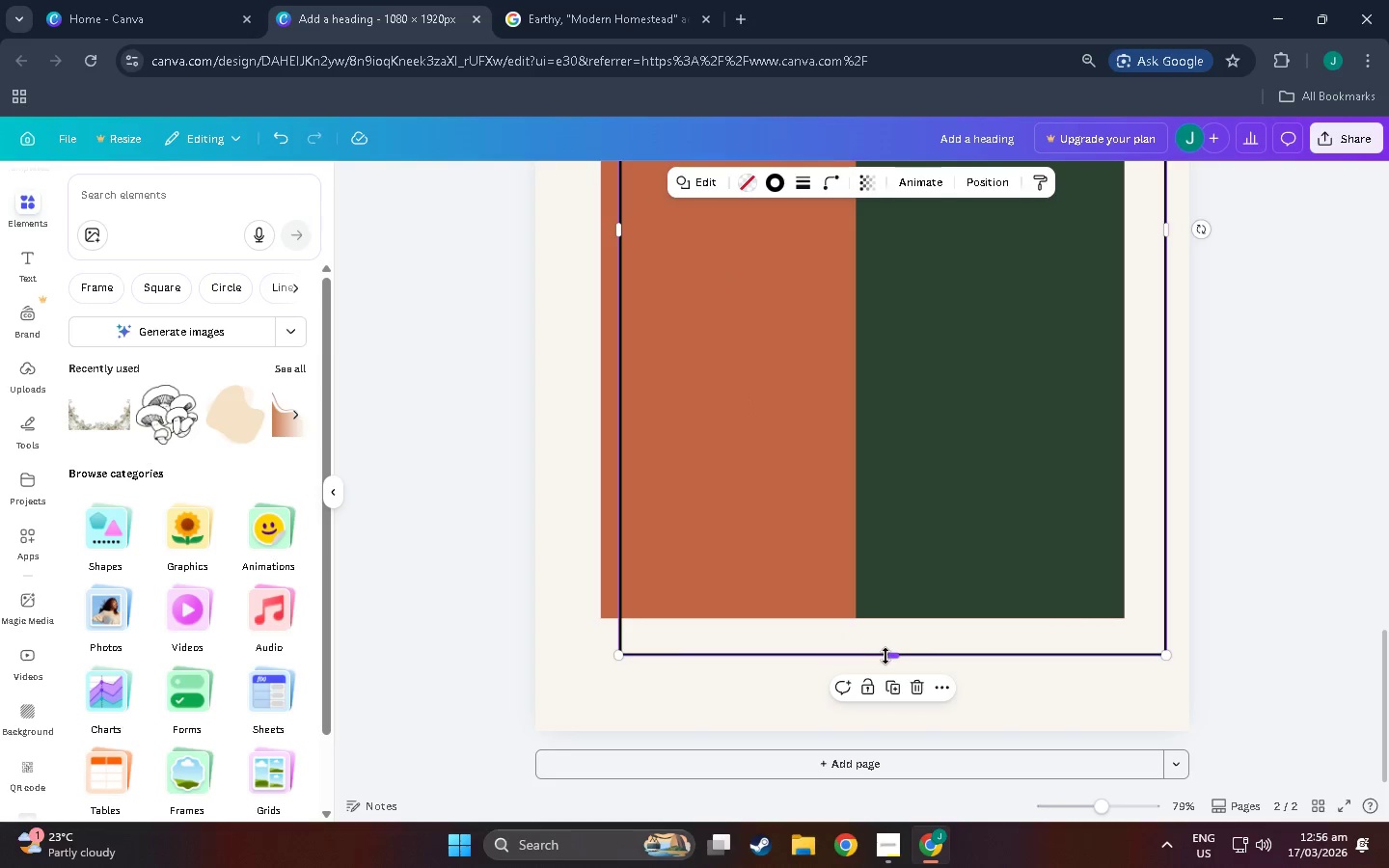 
scroll: coordinate [728, 592], scroll_direction: down, amount: 4.0
 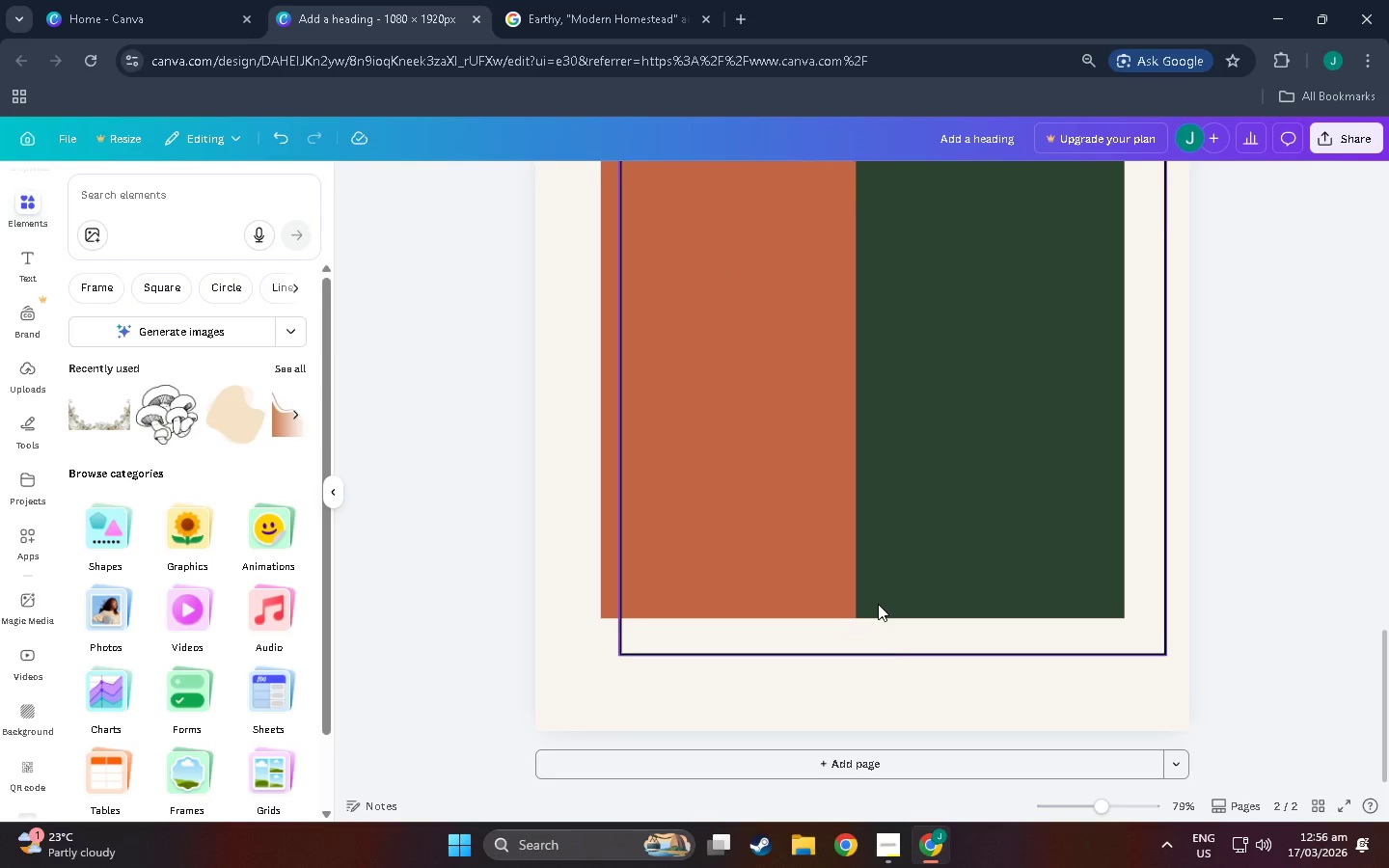 
left_click_drag(start_coordinate=[891, 656], to_coordinate=[891, 637])
 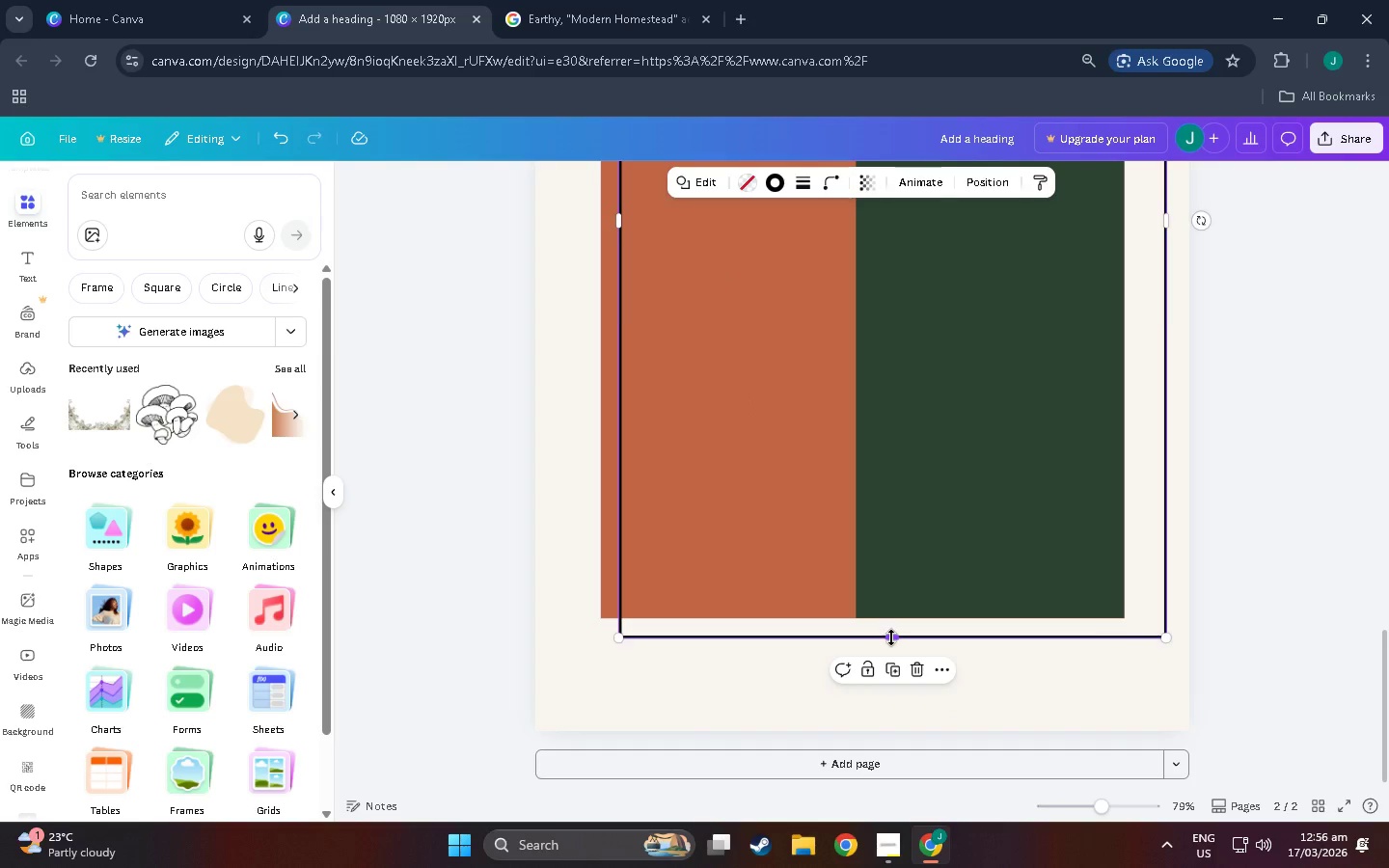 
scroll: coordinate [1007, 636], scroll_direction: up, amount: 8.0
 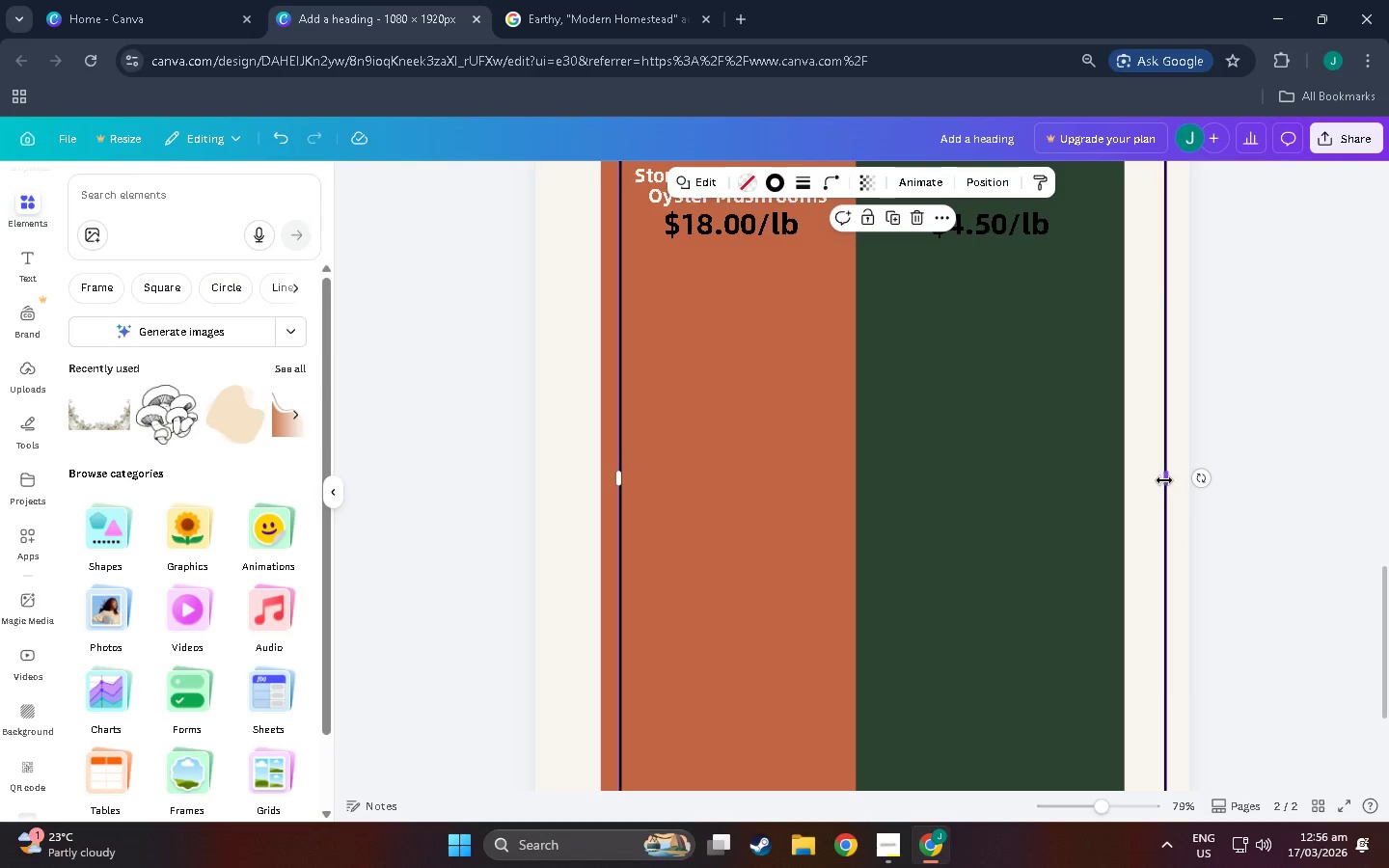 
left_click_drag(start_coordinate=[1164, 480], to_coordinate=[1141, 479])
 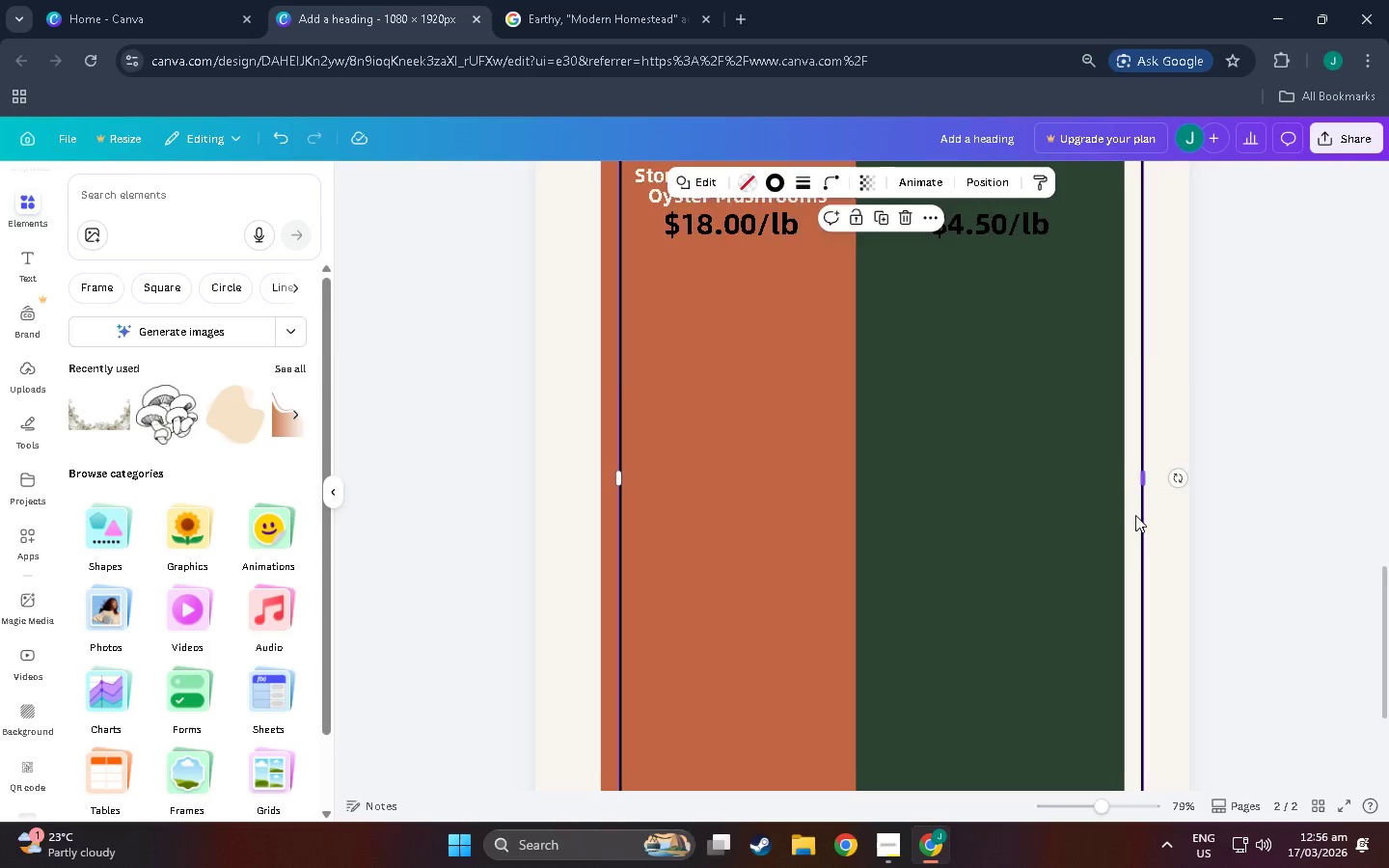 
scroll: coordinate [1108, 596], scroll_direction: up, amount: 9.0
 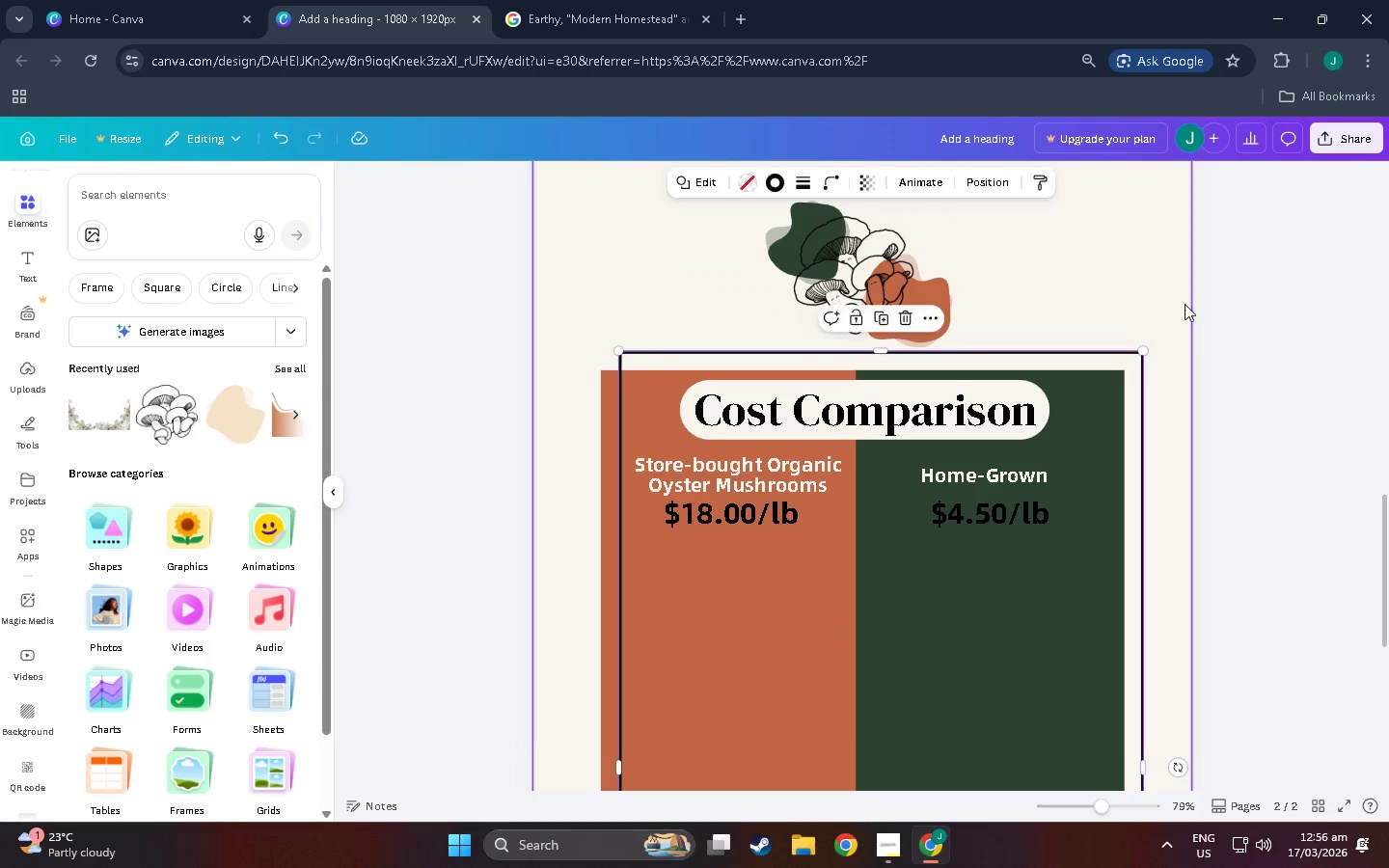 
left_click([1185, 304])
 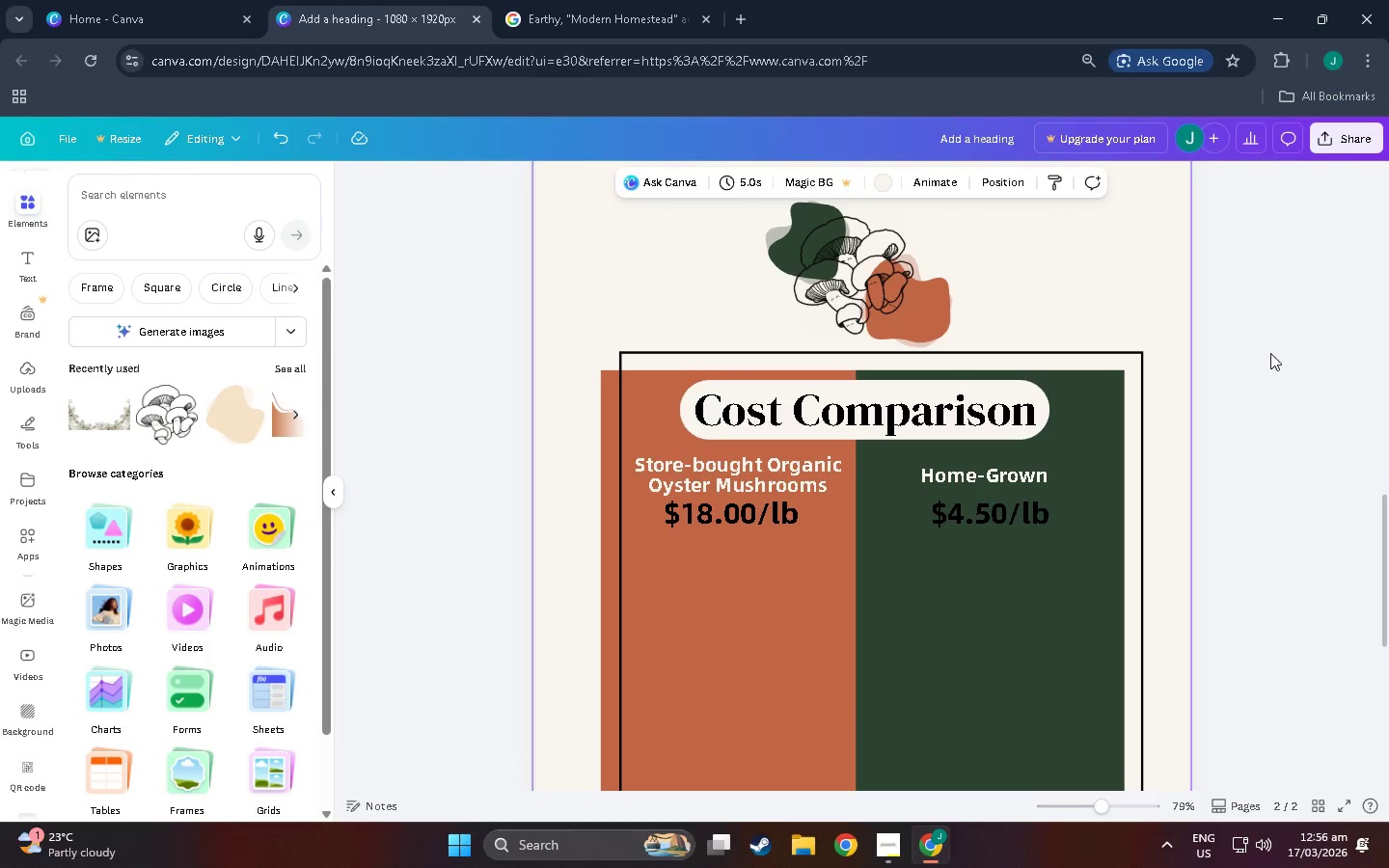 
scroll: coordinate [1131, 552], scroll_direction: down, amount: 18.0
 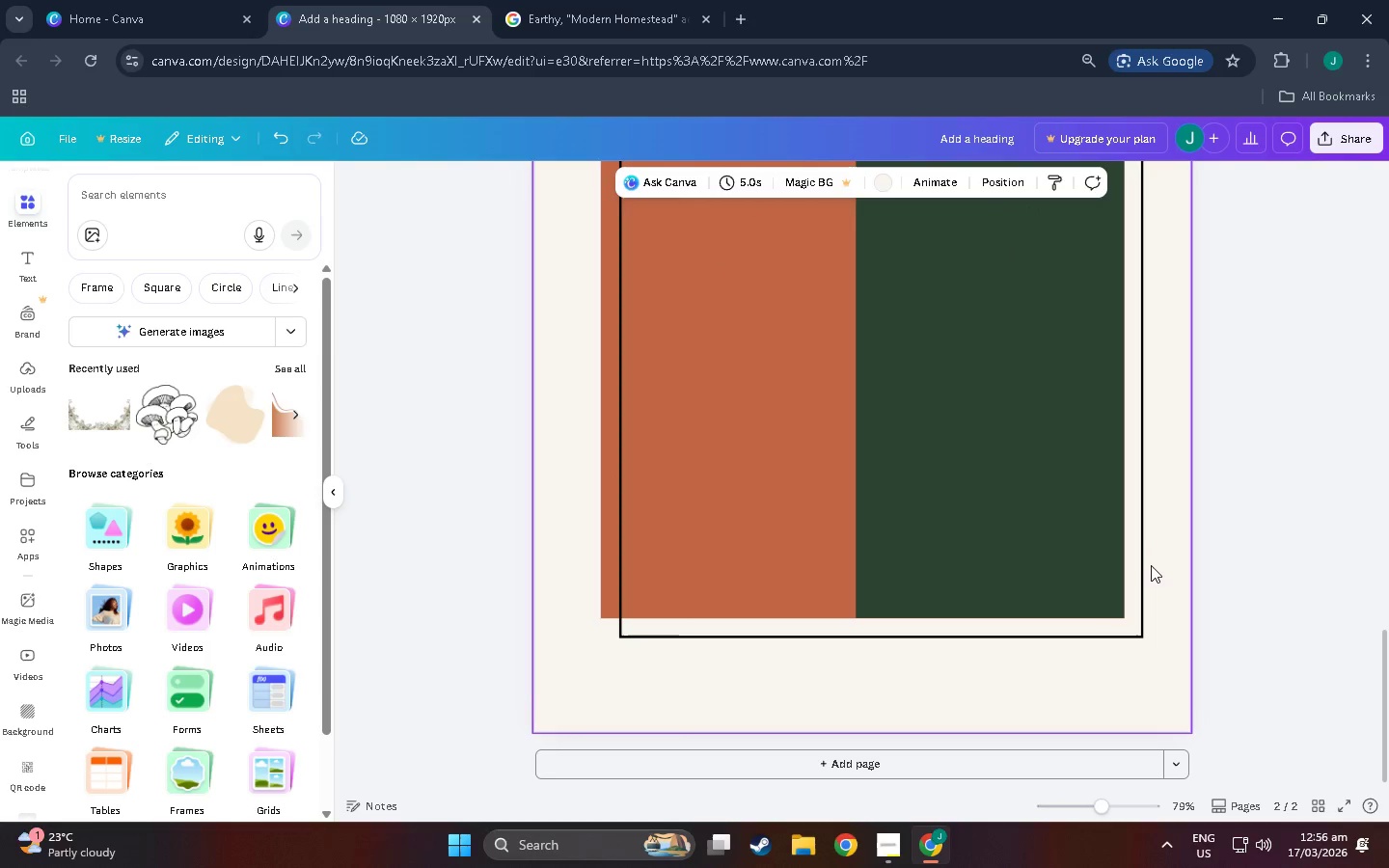 
left_click([865, 651])
 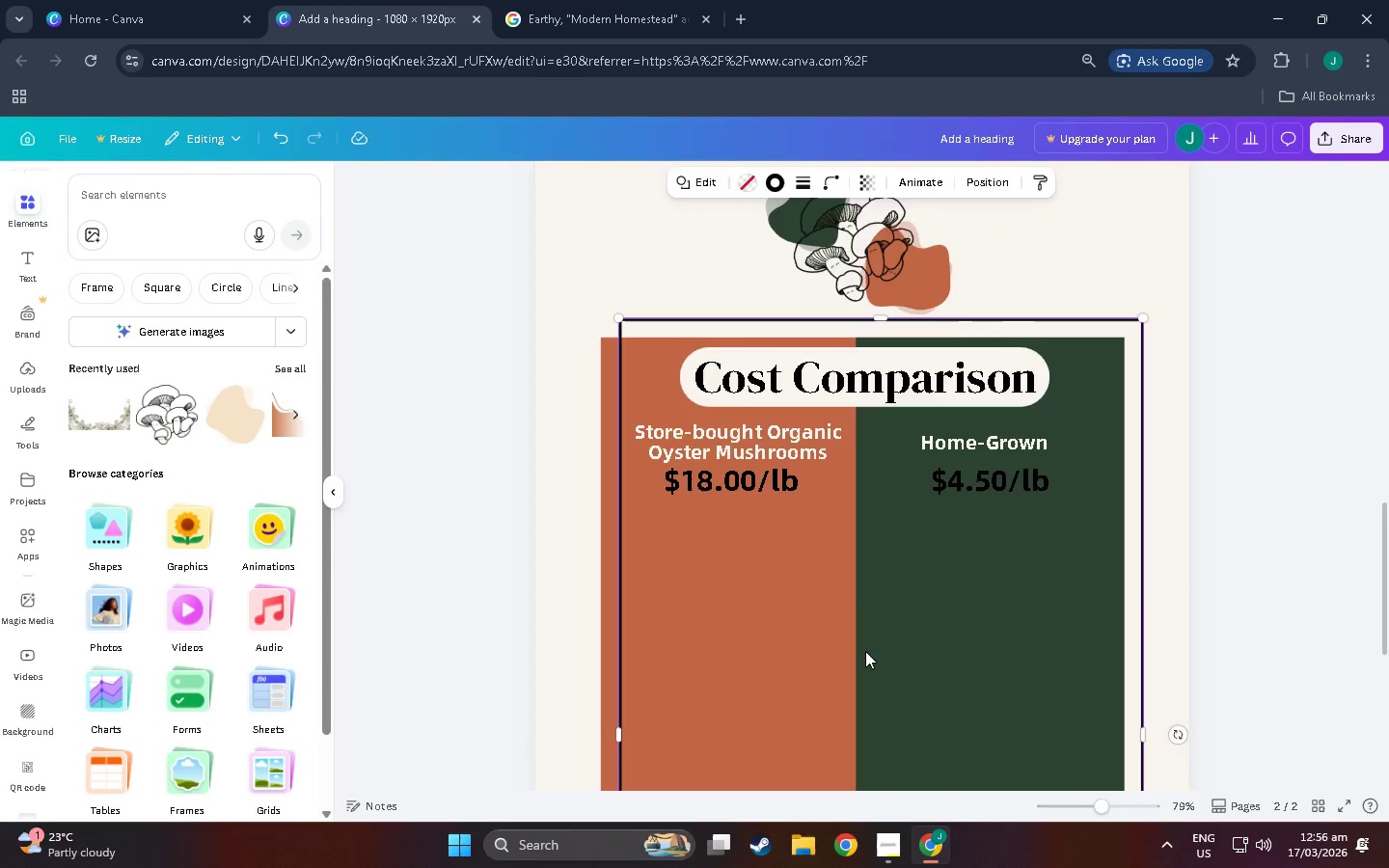 
scroll: coordinate [930, 452], scroll_direction: up, amount: 13.0
 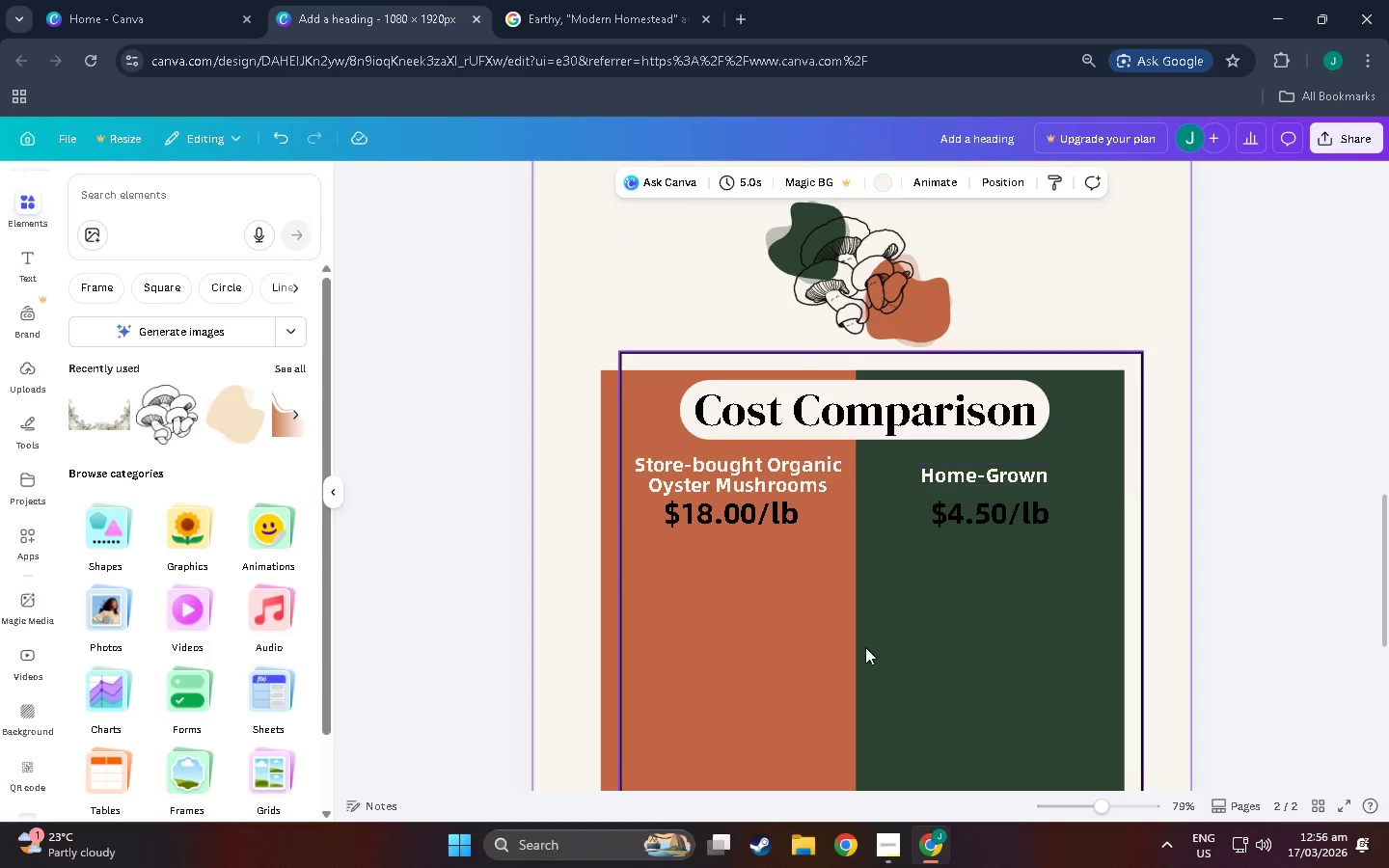 
scroll: coordinate [865, 648], scroll_direction: down, amount: 5.0
 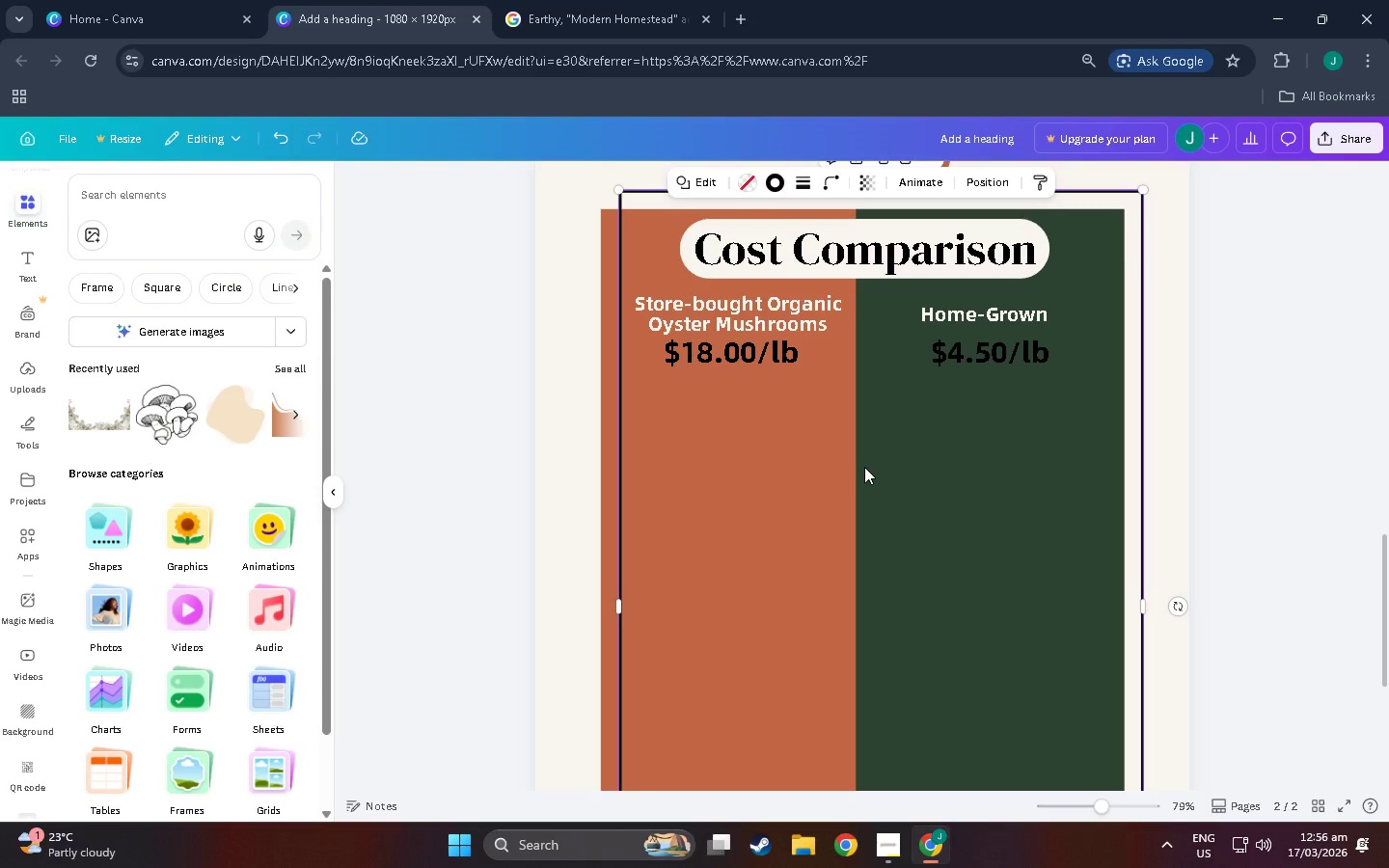 
wait(10.02)
 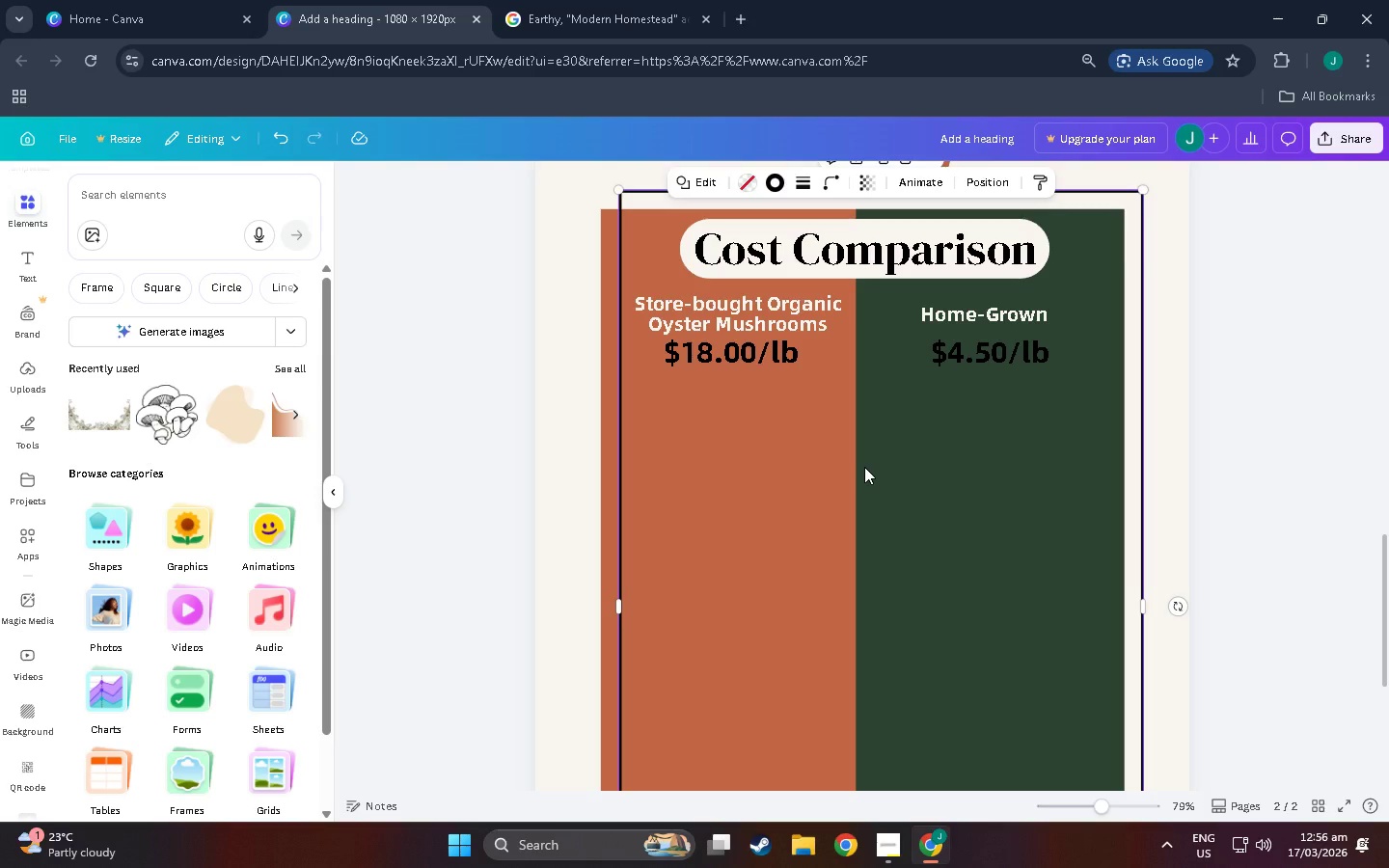 
scroll: coordinate [166, 366], scroll_direction: none, amount: 0.0
 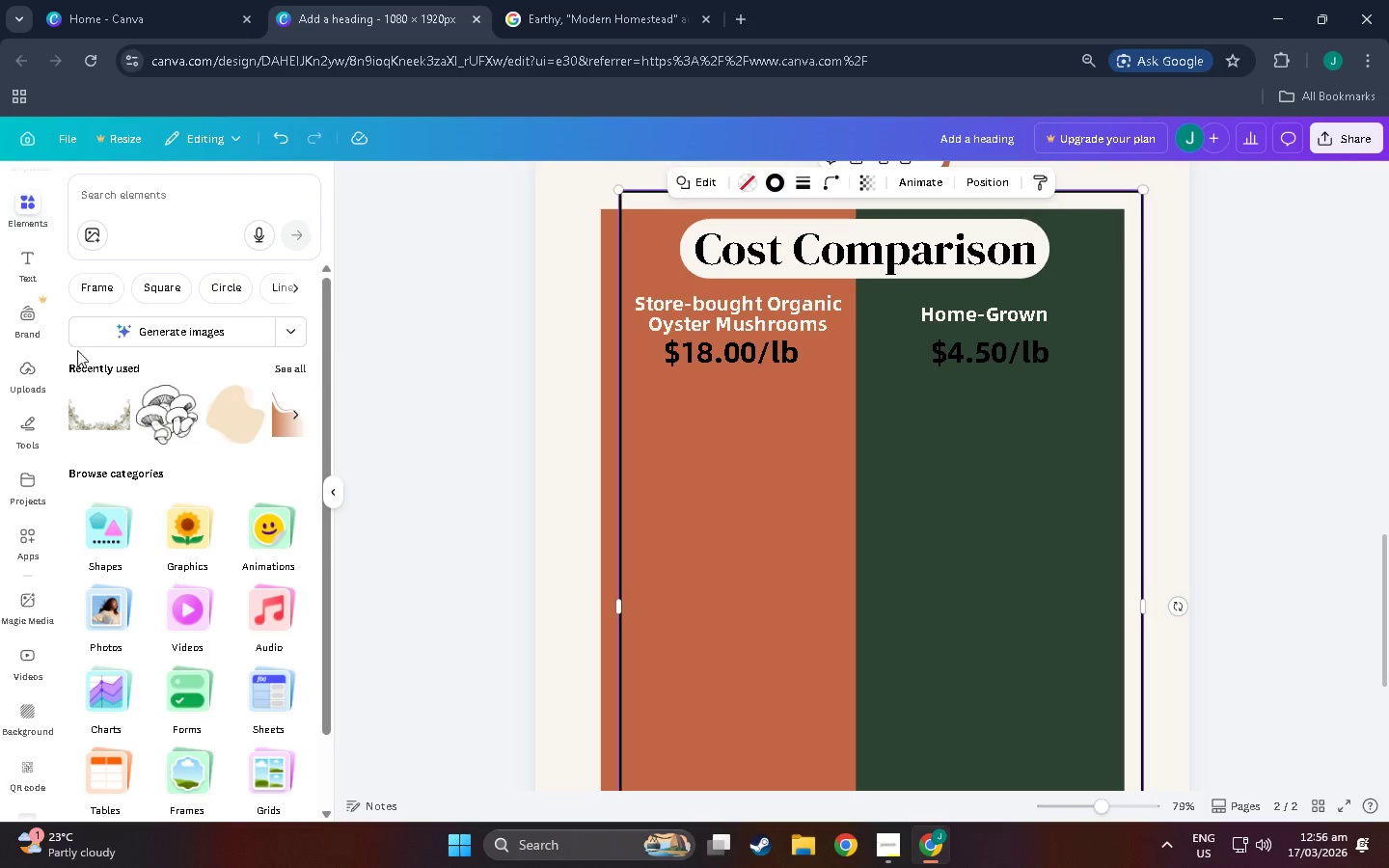 
left_click([153, 196])
 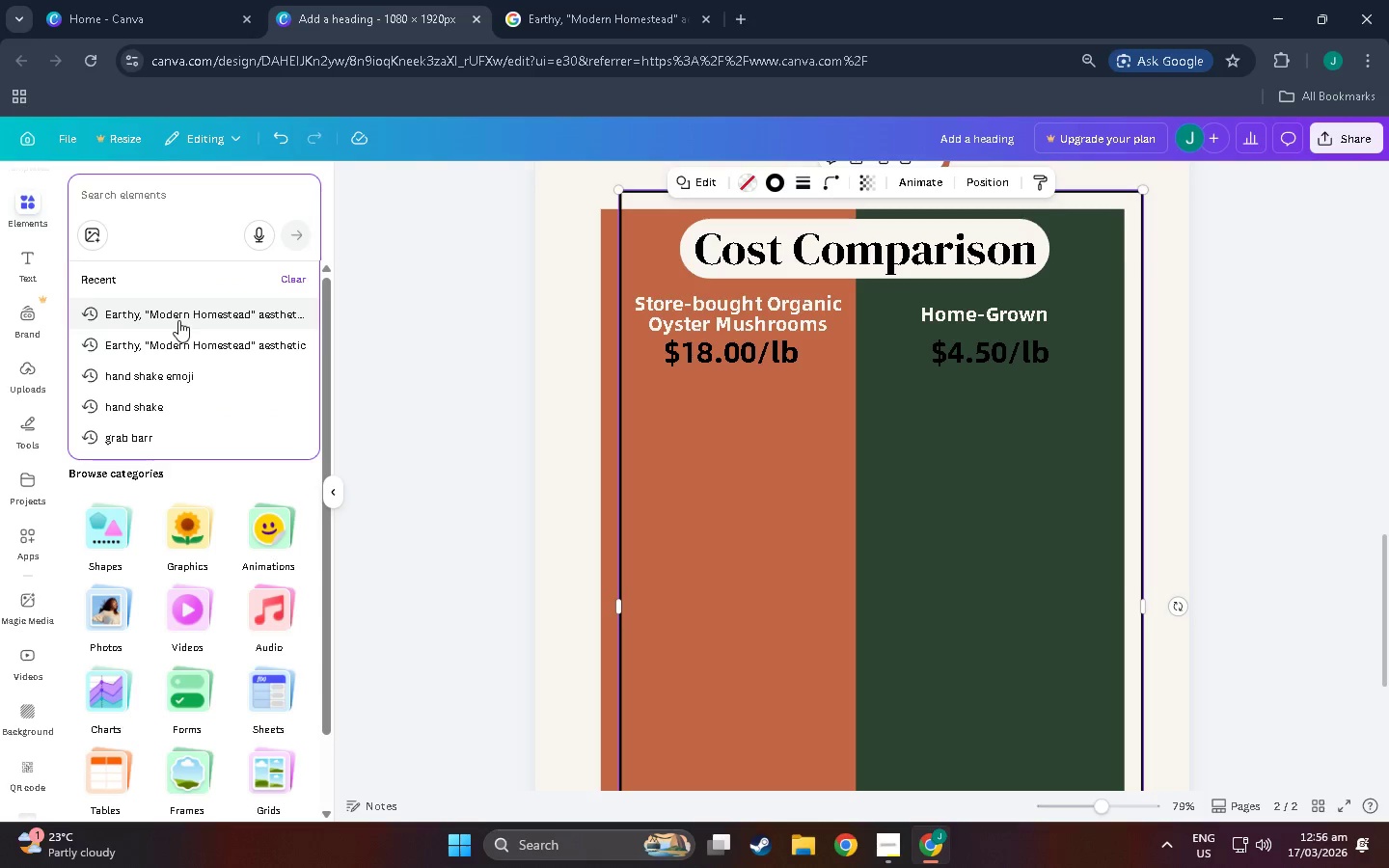 
left_click([178, 312])
 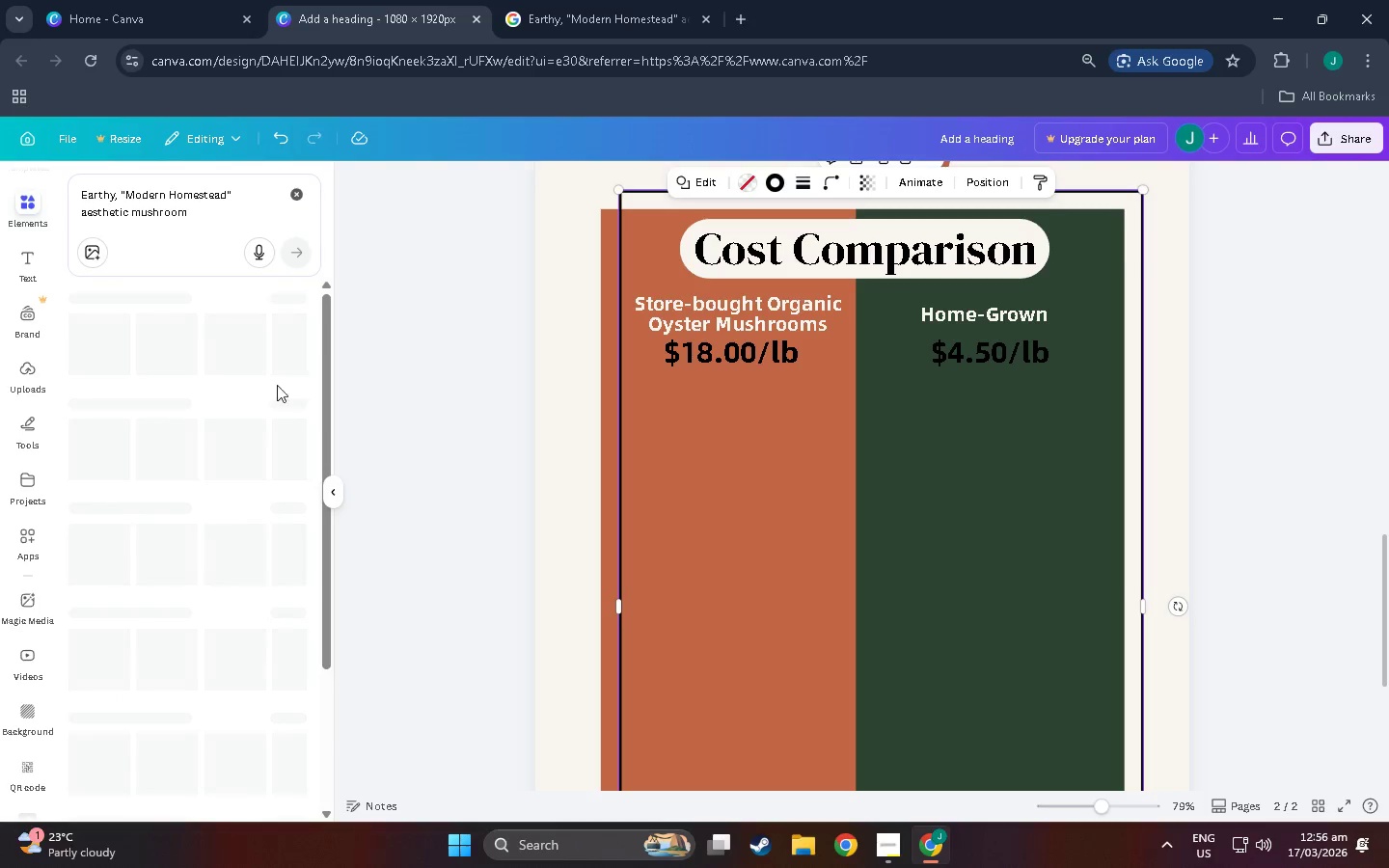 
scroll: coordinate [244, 435], scroll_direction: none, amount: 0.0
 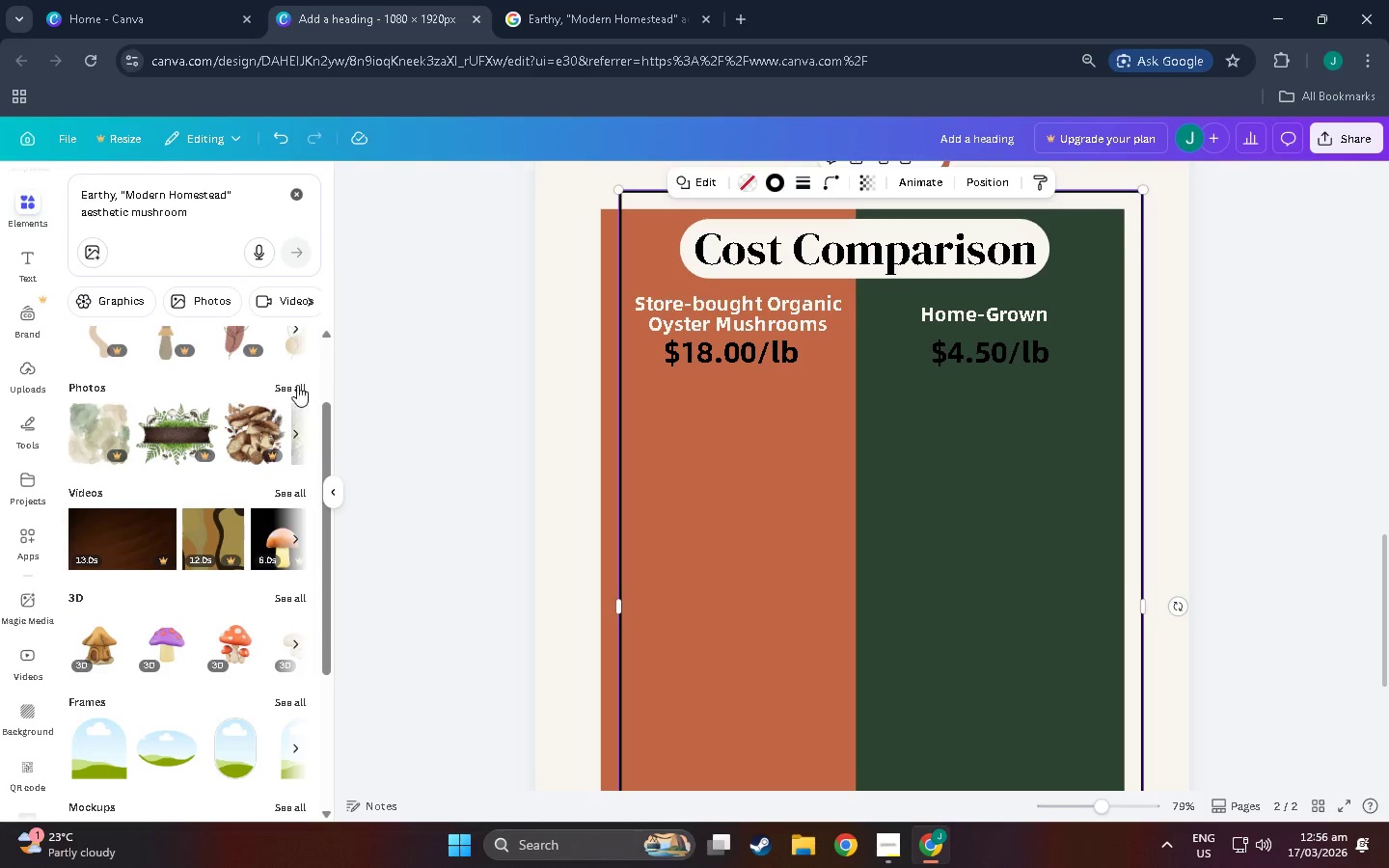 
scroll: coordinate [293, 393], scroll_direction: up, amount: 3.0
 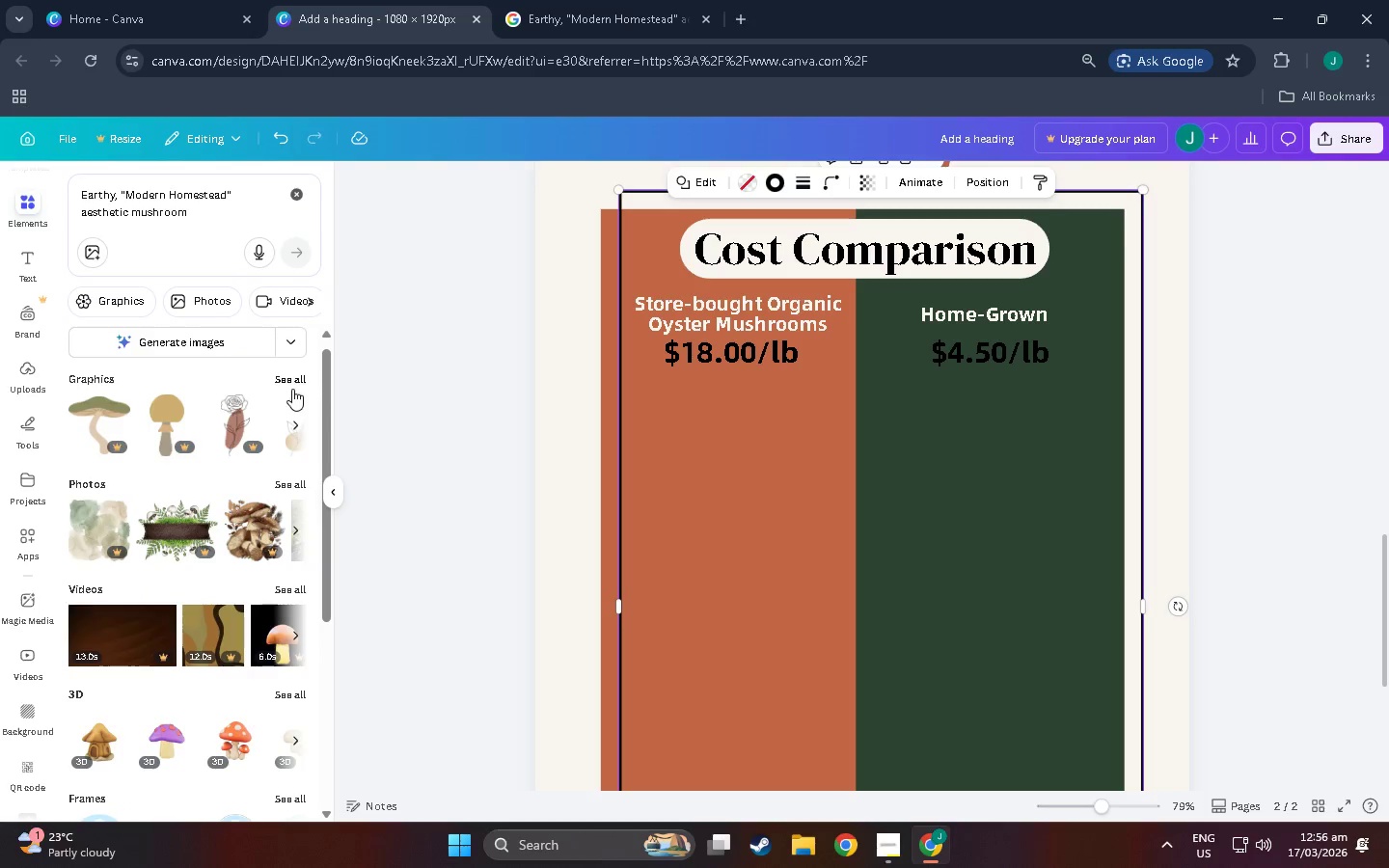 
left_click([290, 381])
 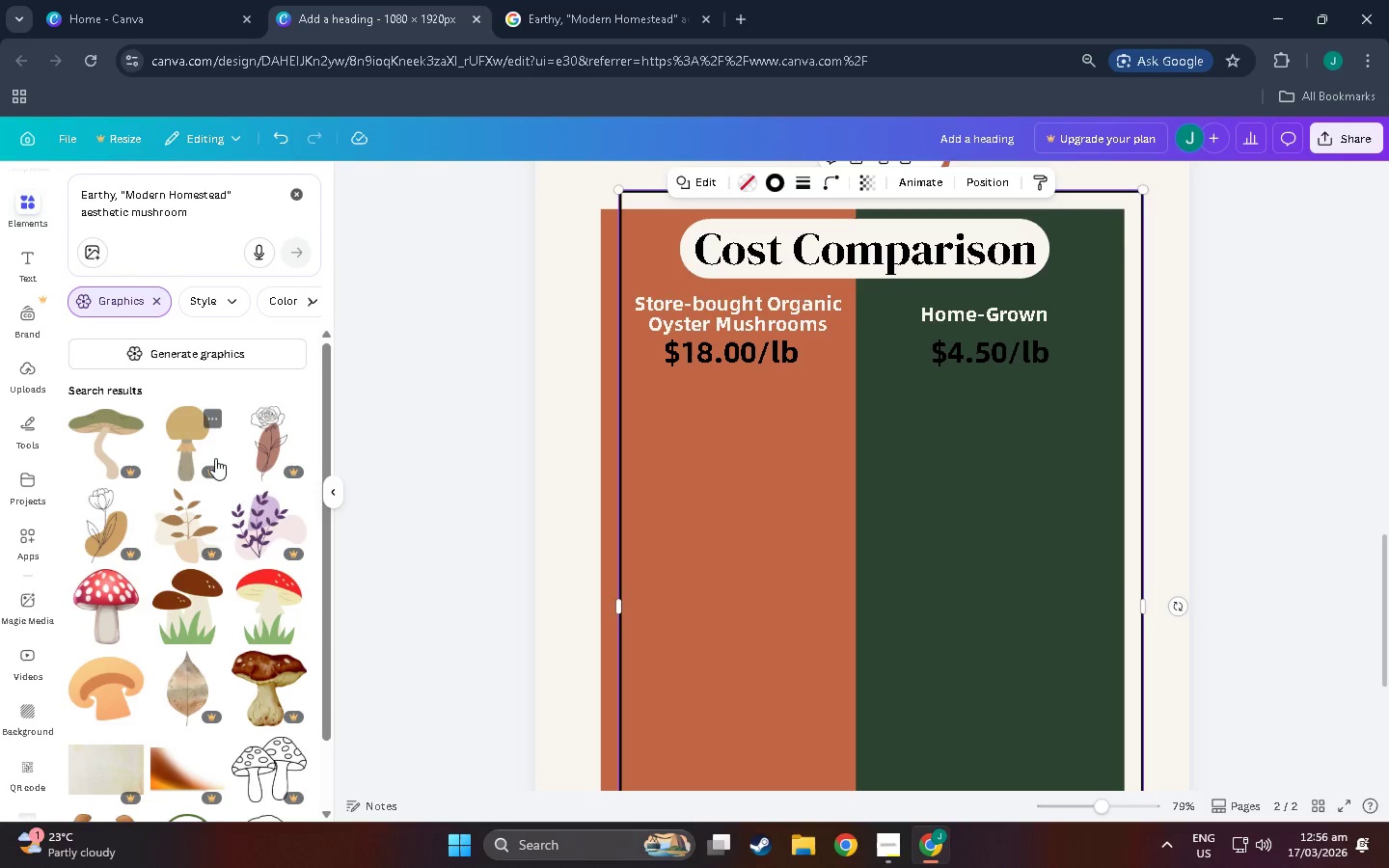 
scroll: coordinate [221, 455], scroll_direction: down, amount: 6.0
 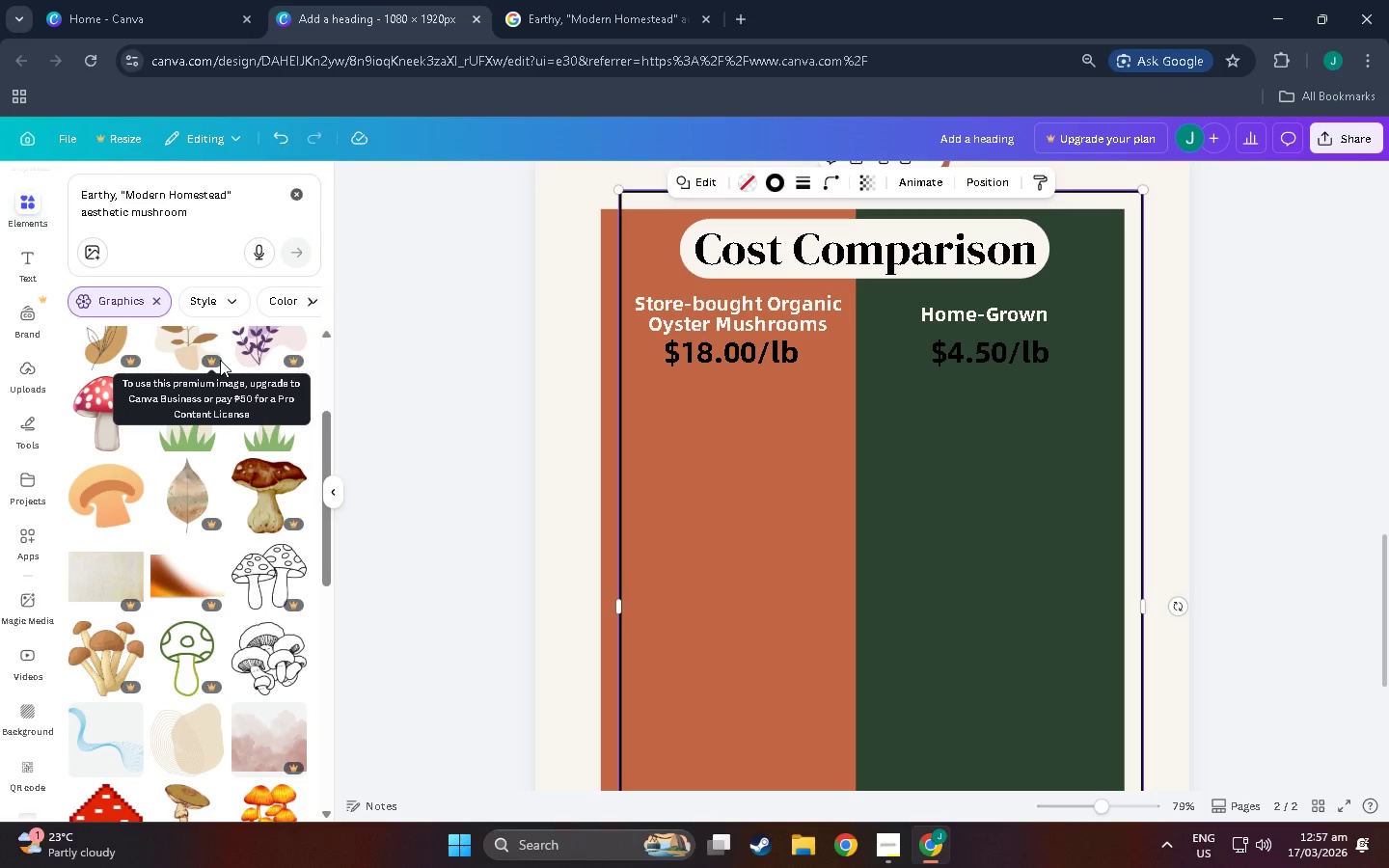 
wait(6.73)
 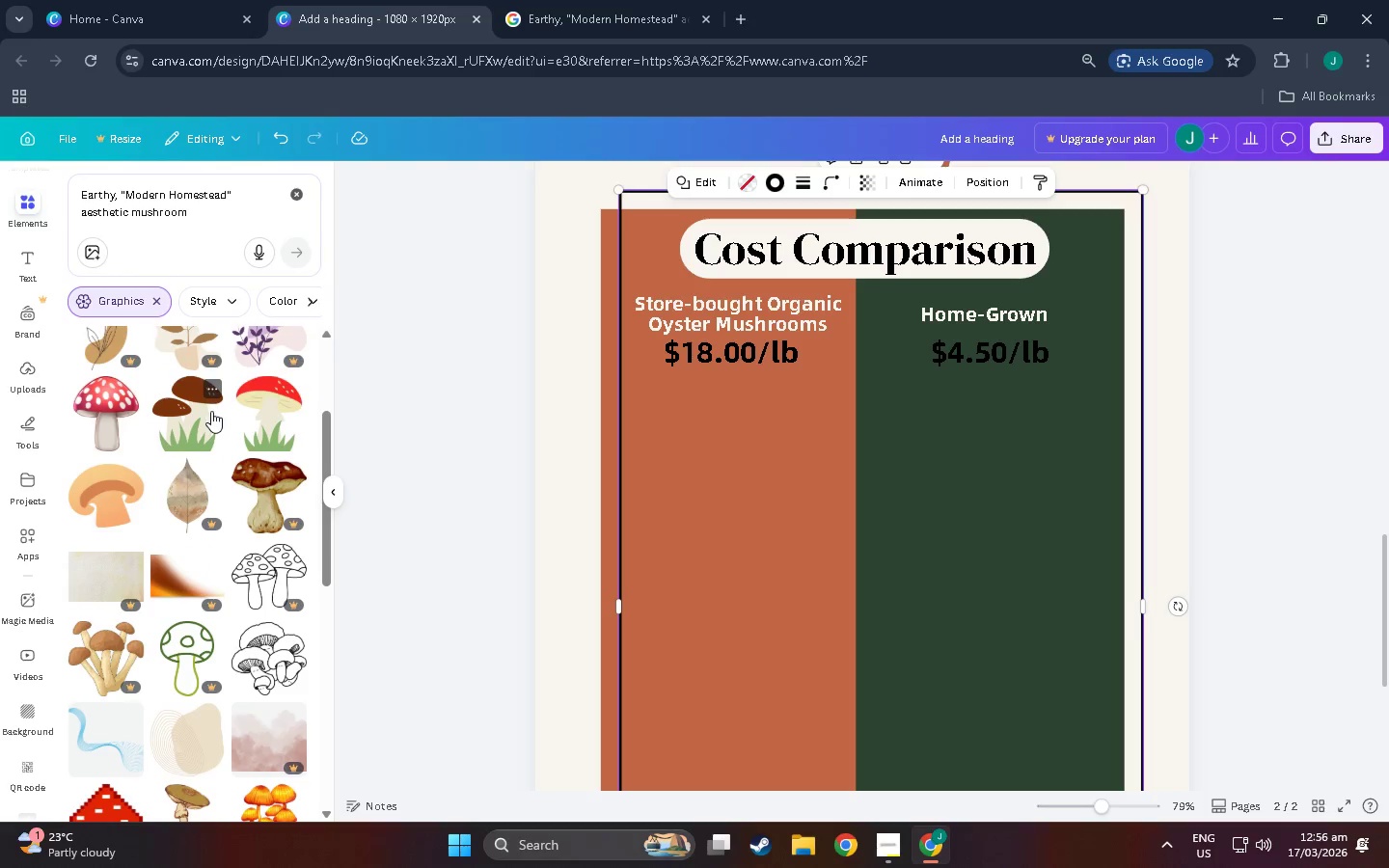 
scroll: coordinate [220, 365], scroll_direction: down, amount: 3.0
 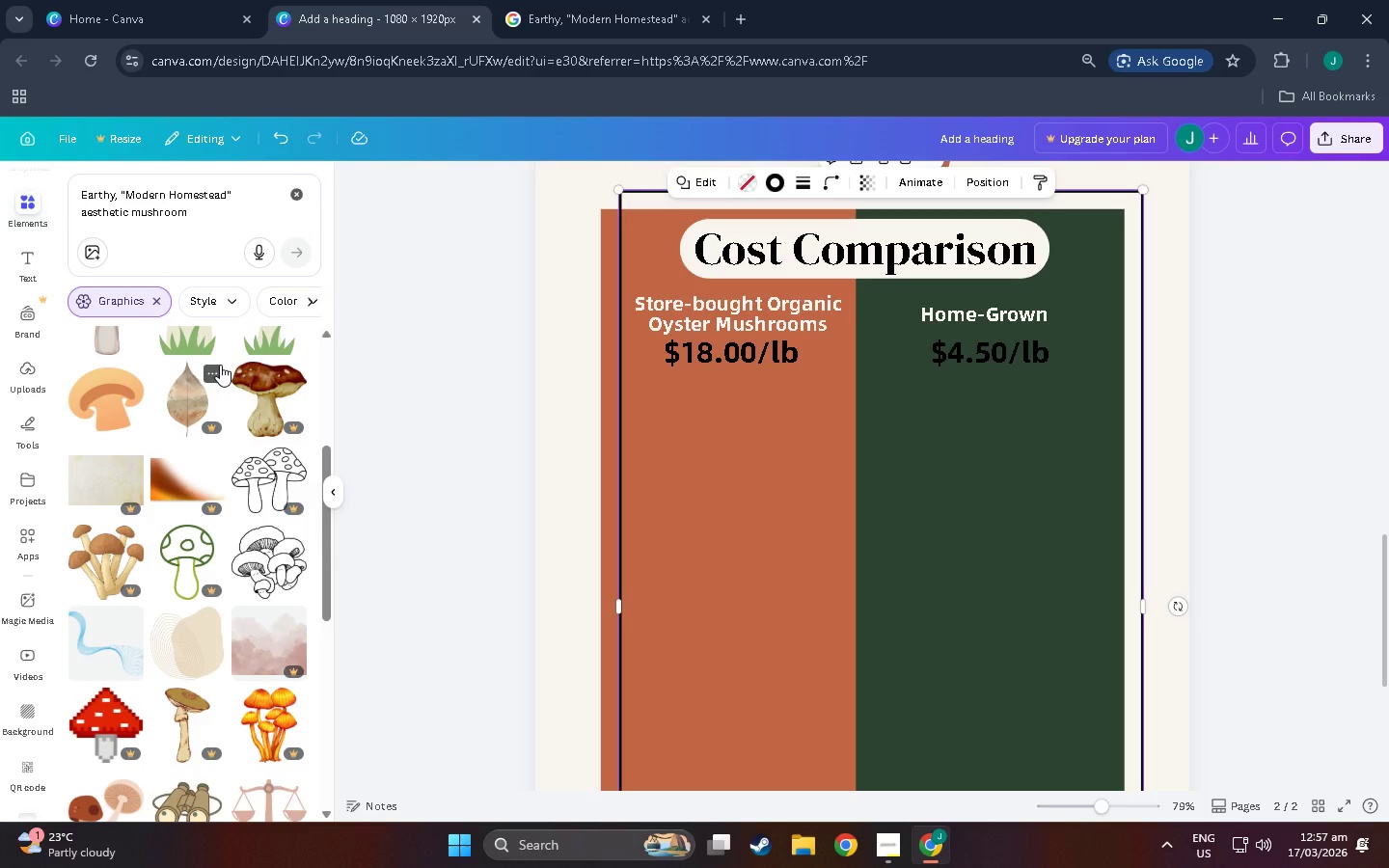 
wait(8.37)
 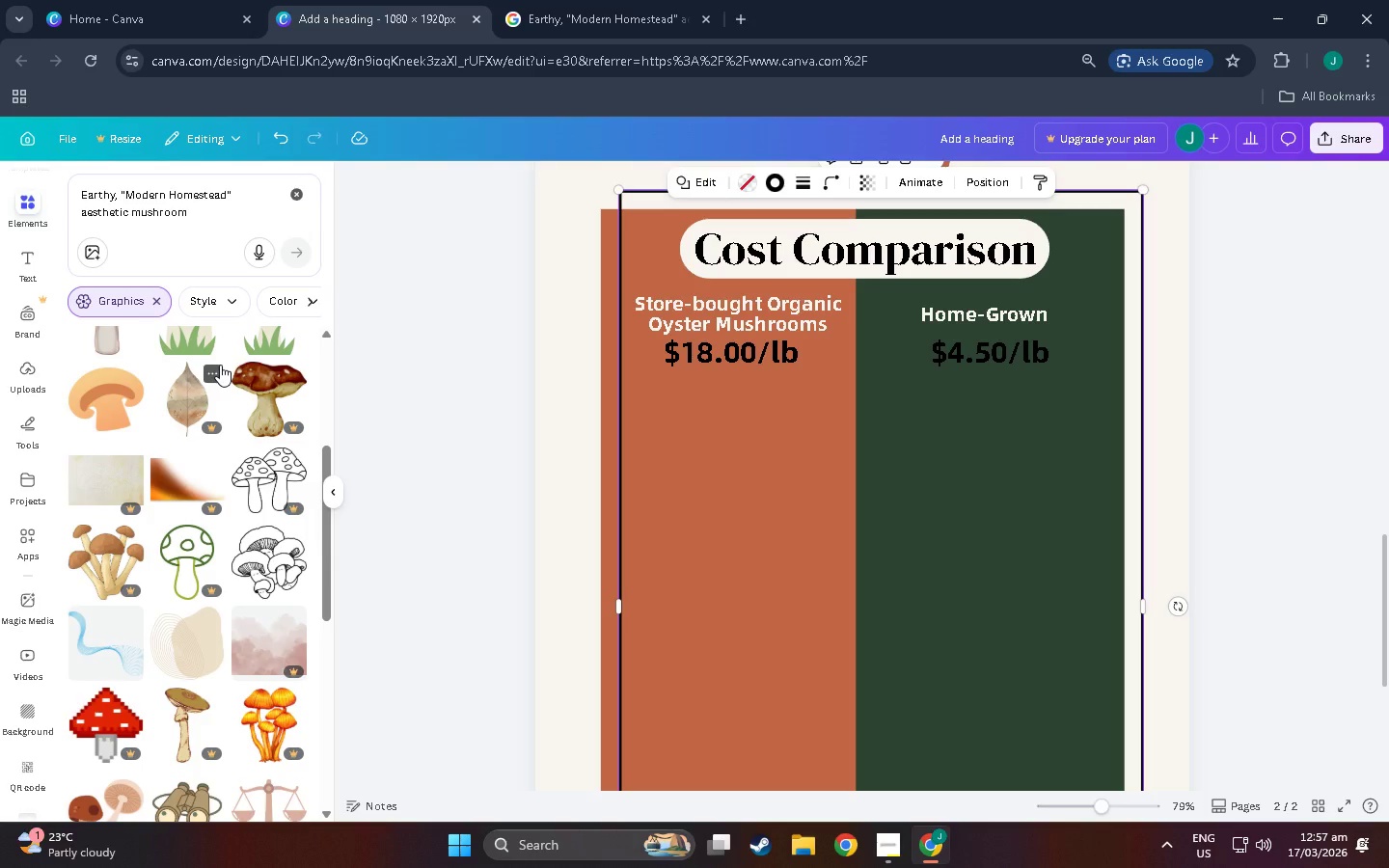 
scroll: coordinate [211, 436], scroll_direction: down, amount: 18.0
 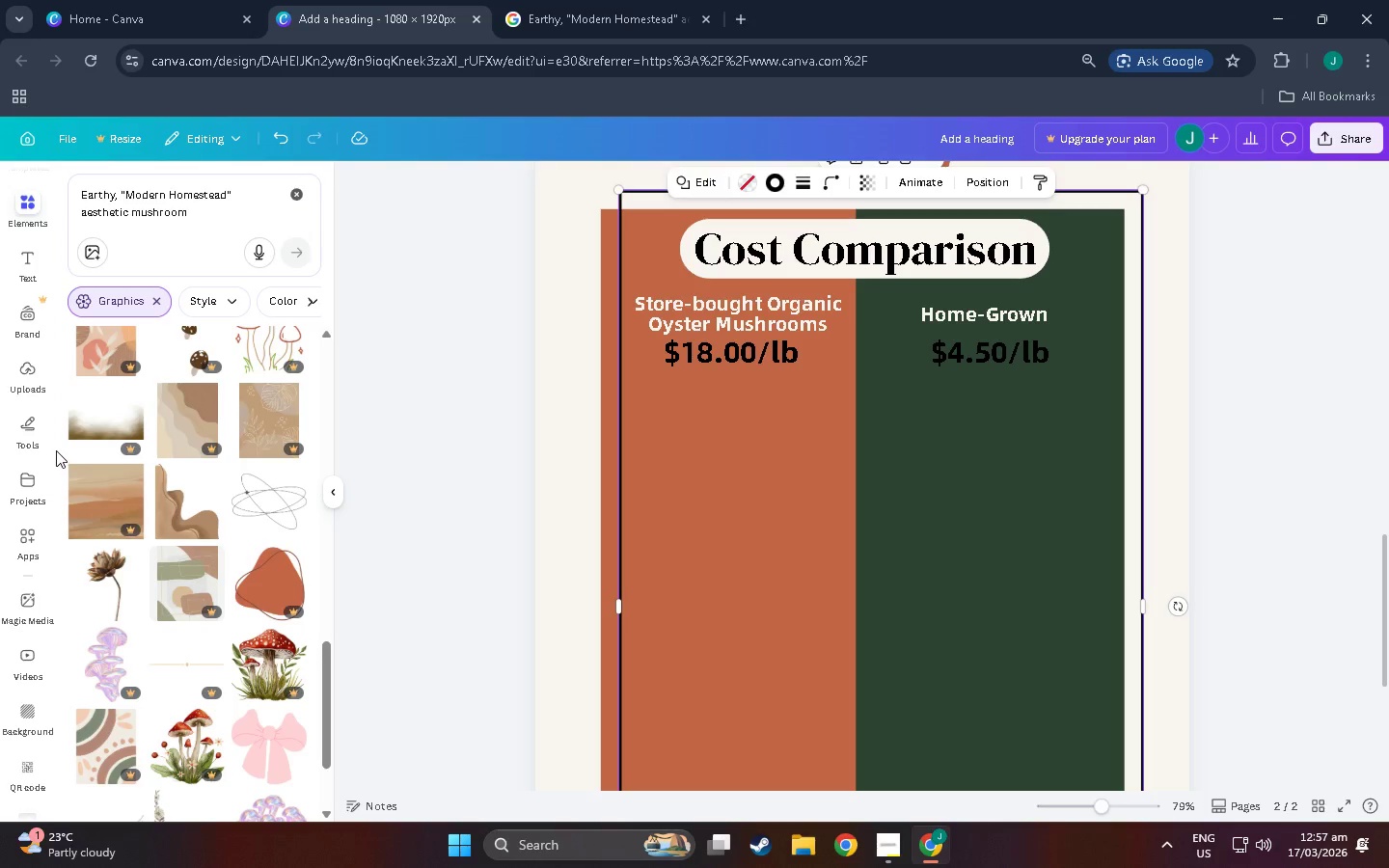 
wait(27.37)
 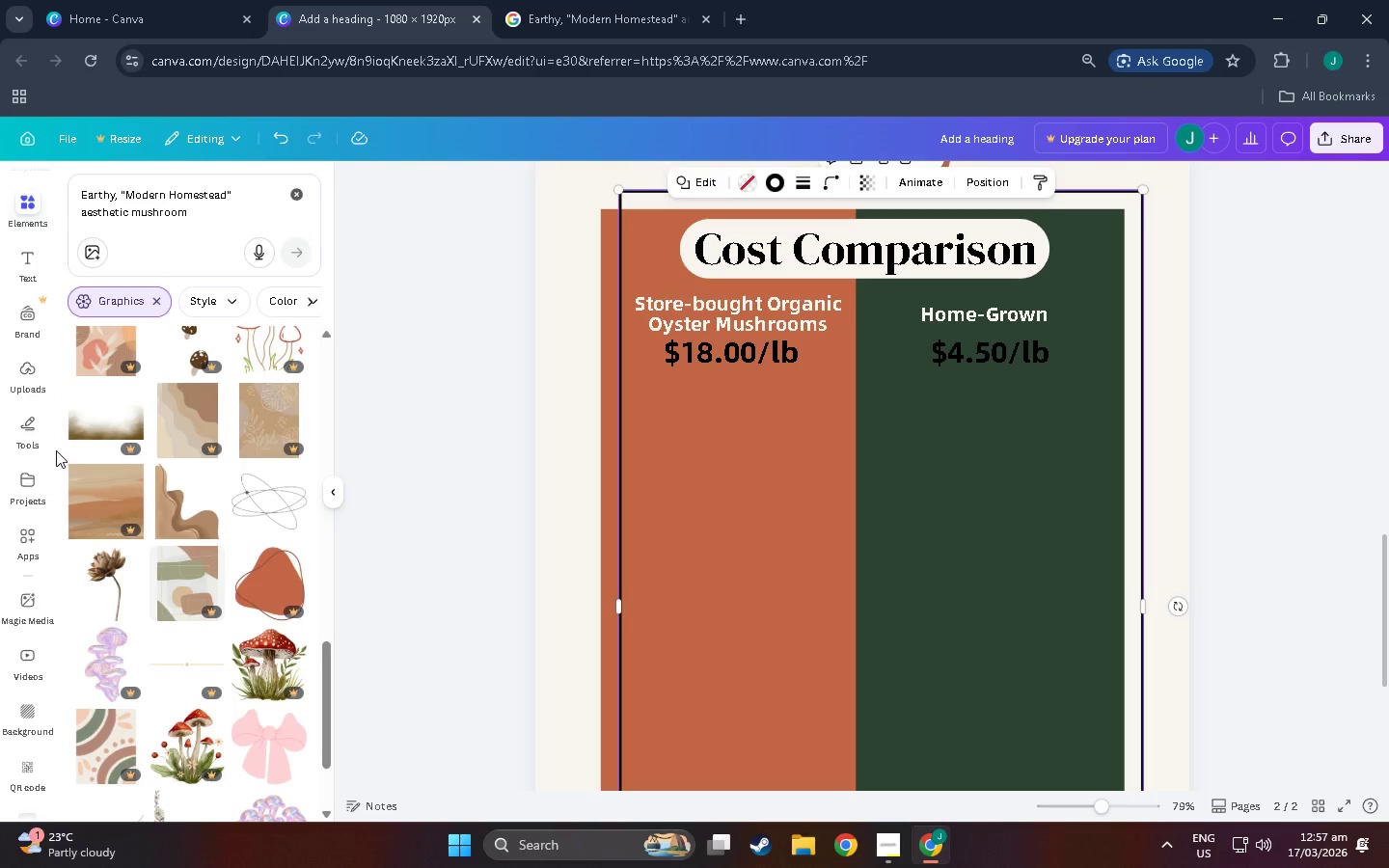 
key(Alt+AltLeft)
 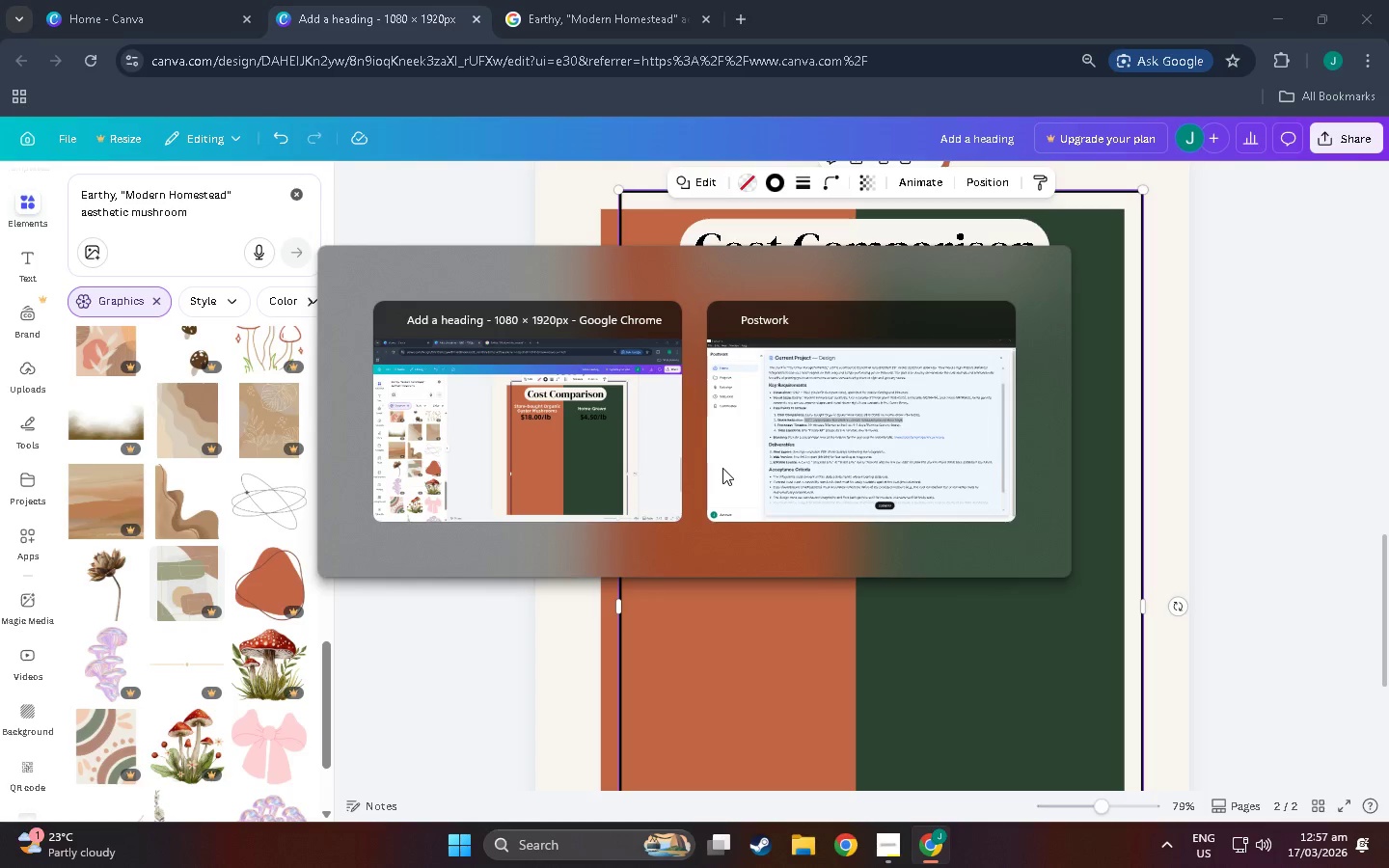 
key(Alt+Tab)